 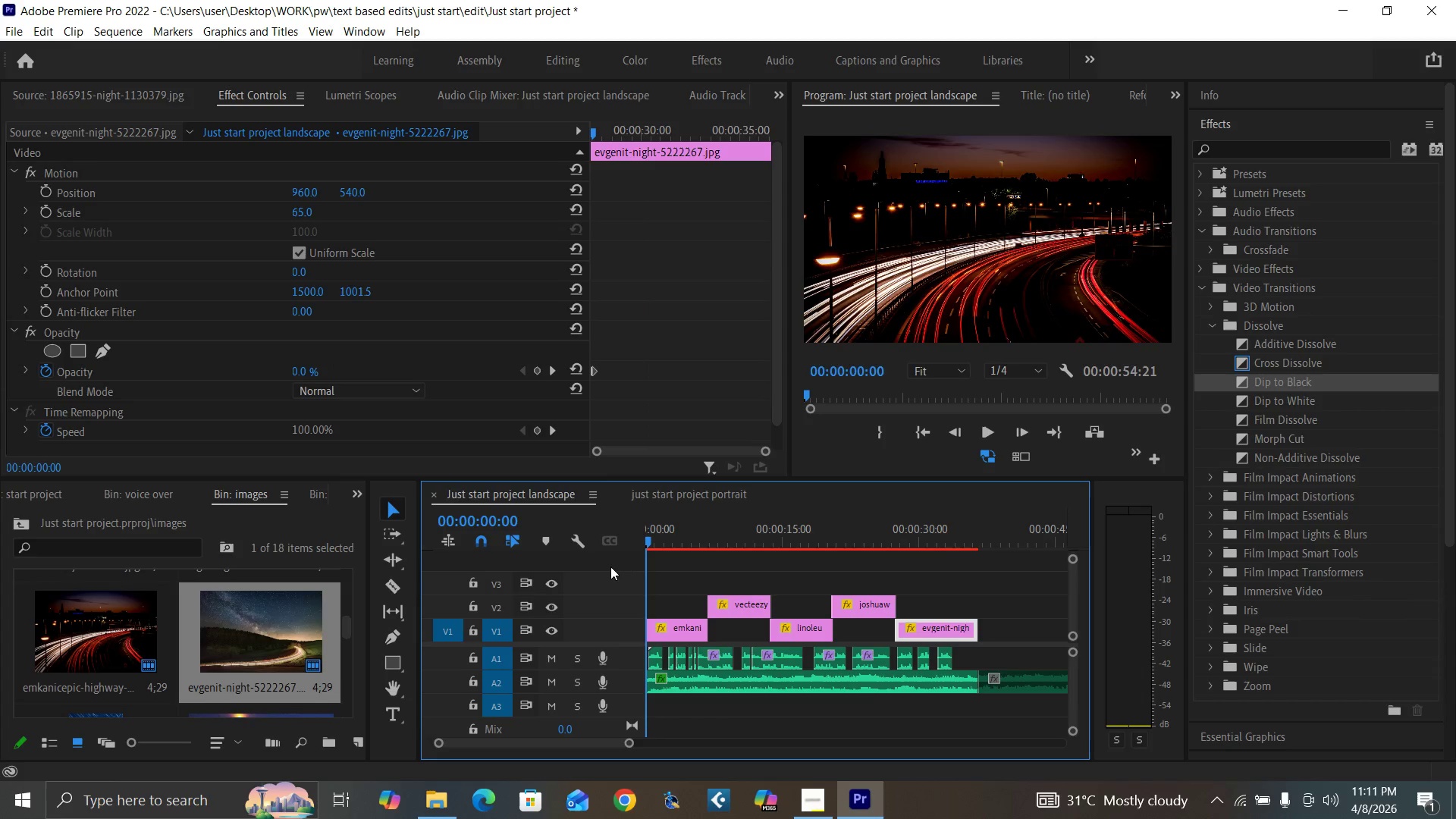 
key(Control+S)
 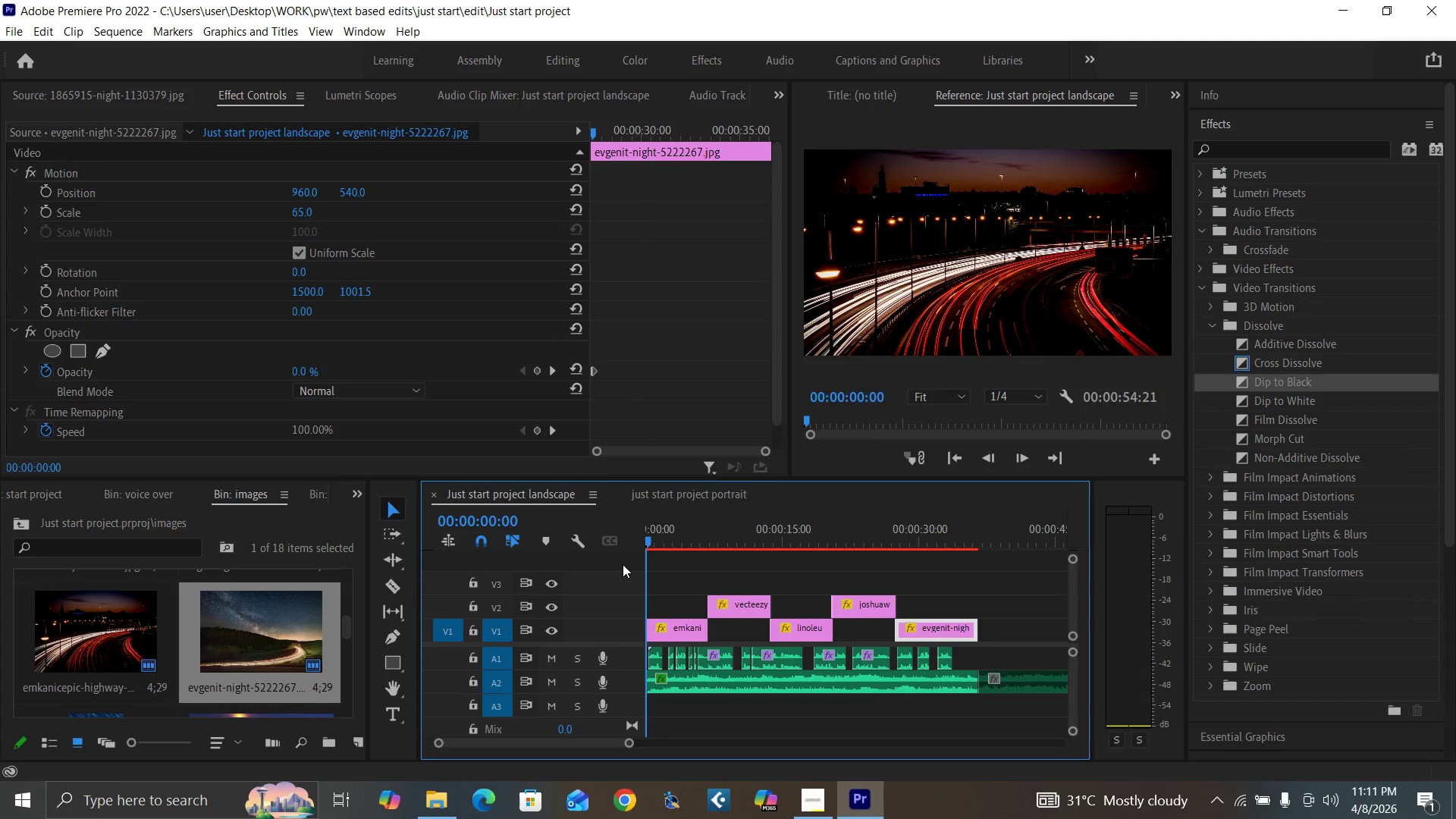 
key(Space)
 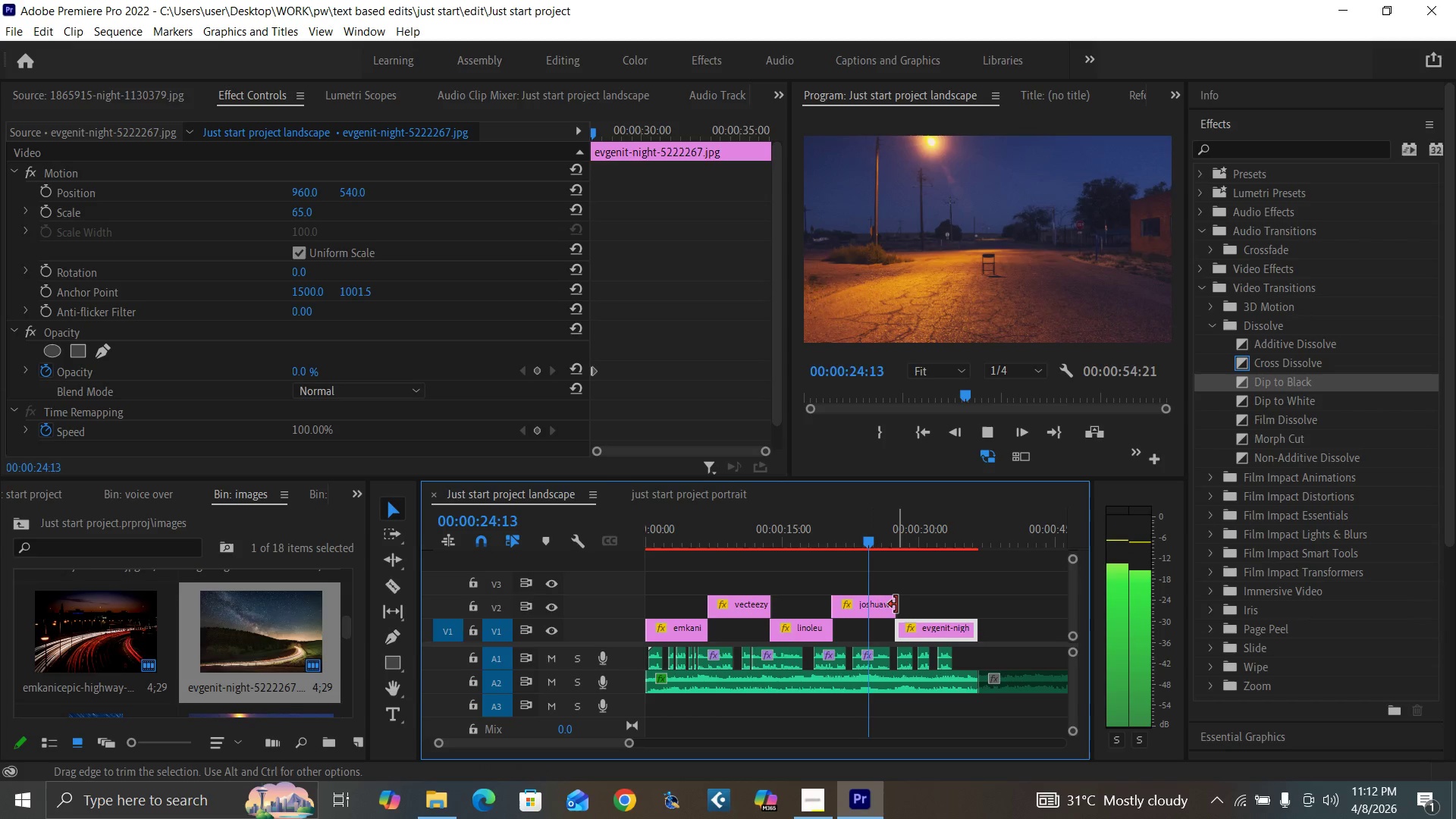 
wait(29.5)
 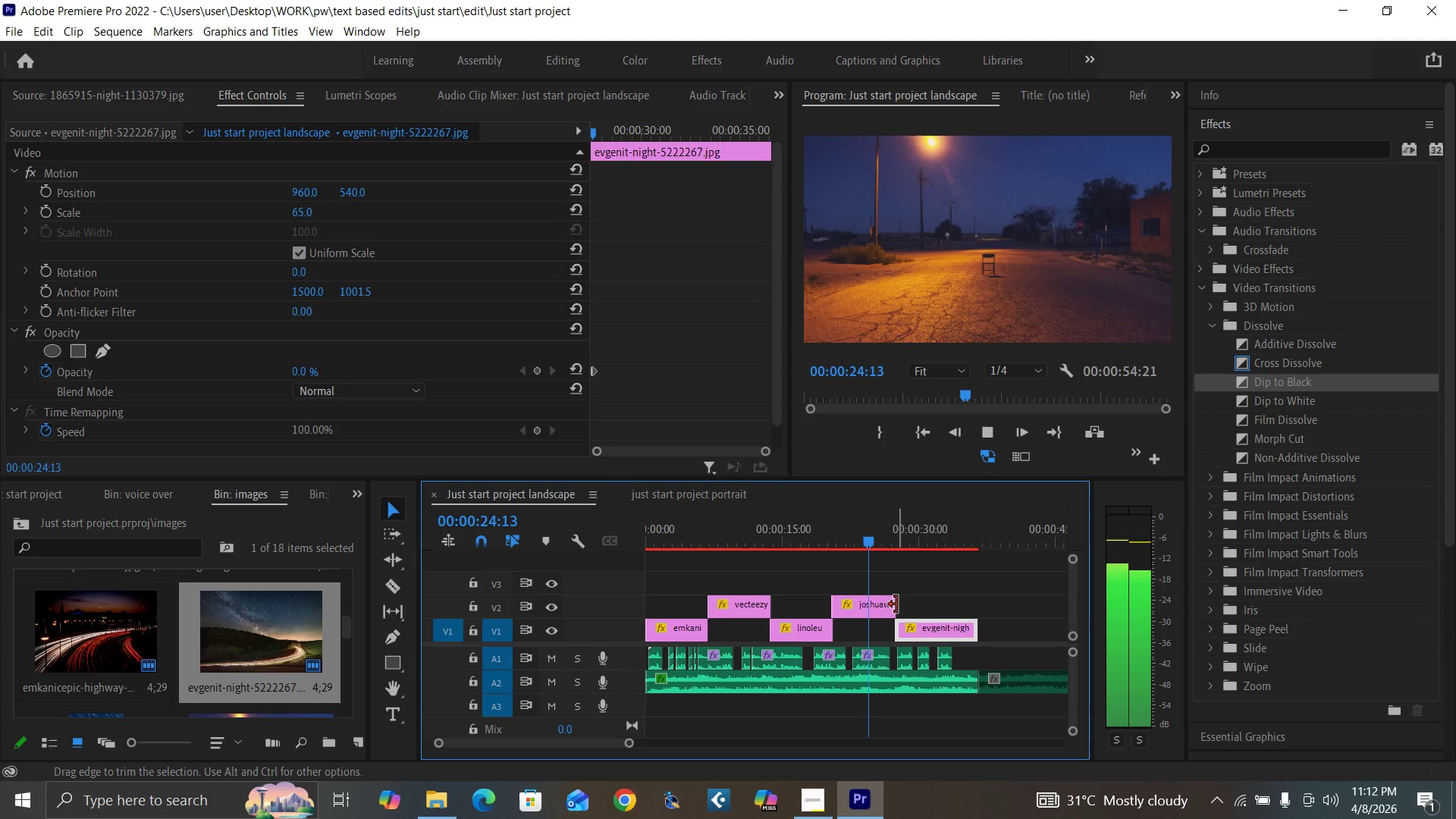 
left_click([827, 537])
 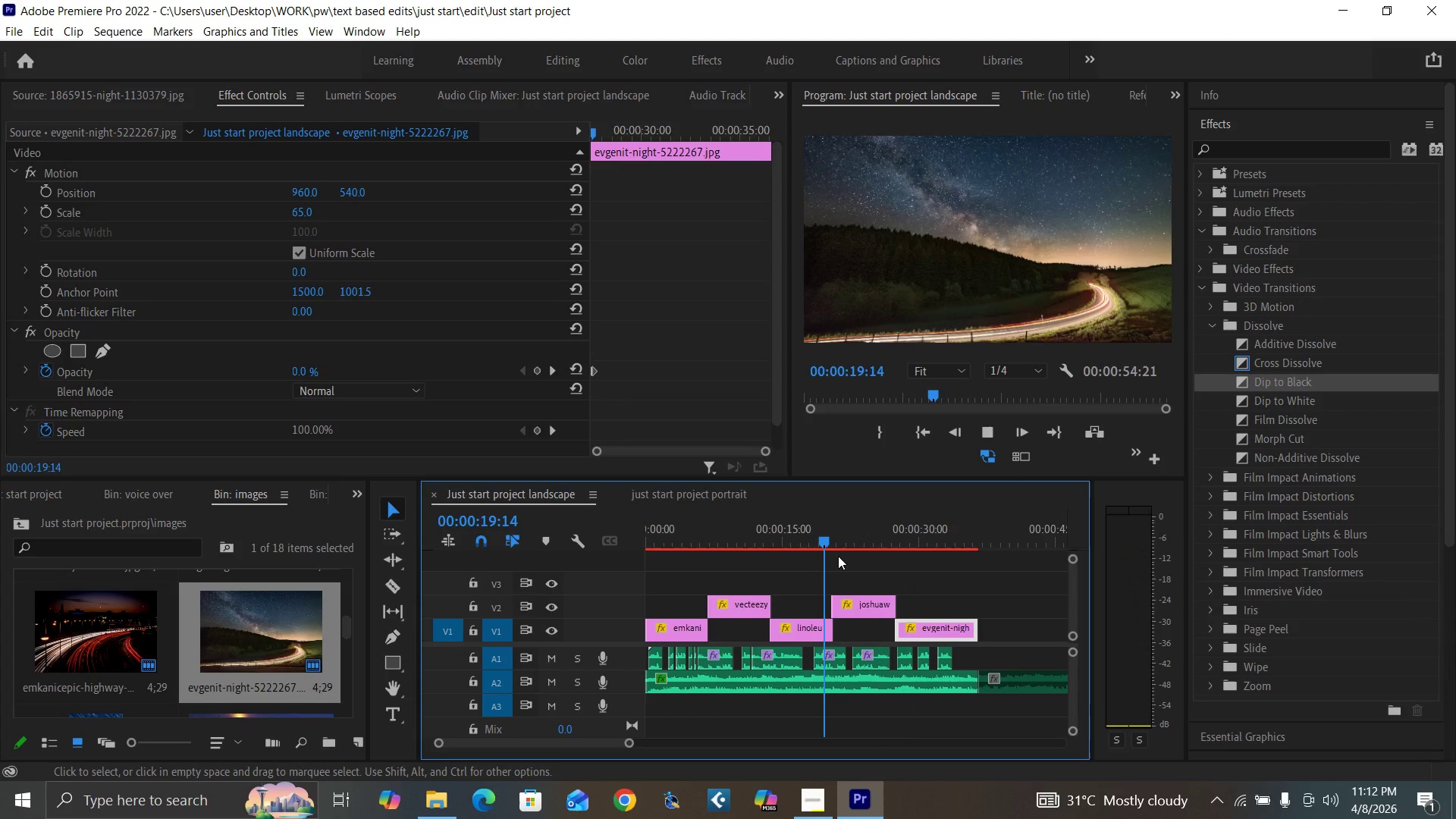 
key(Space)
 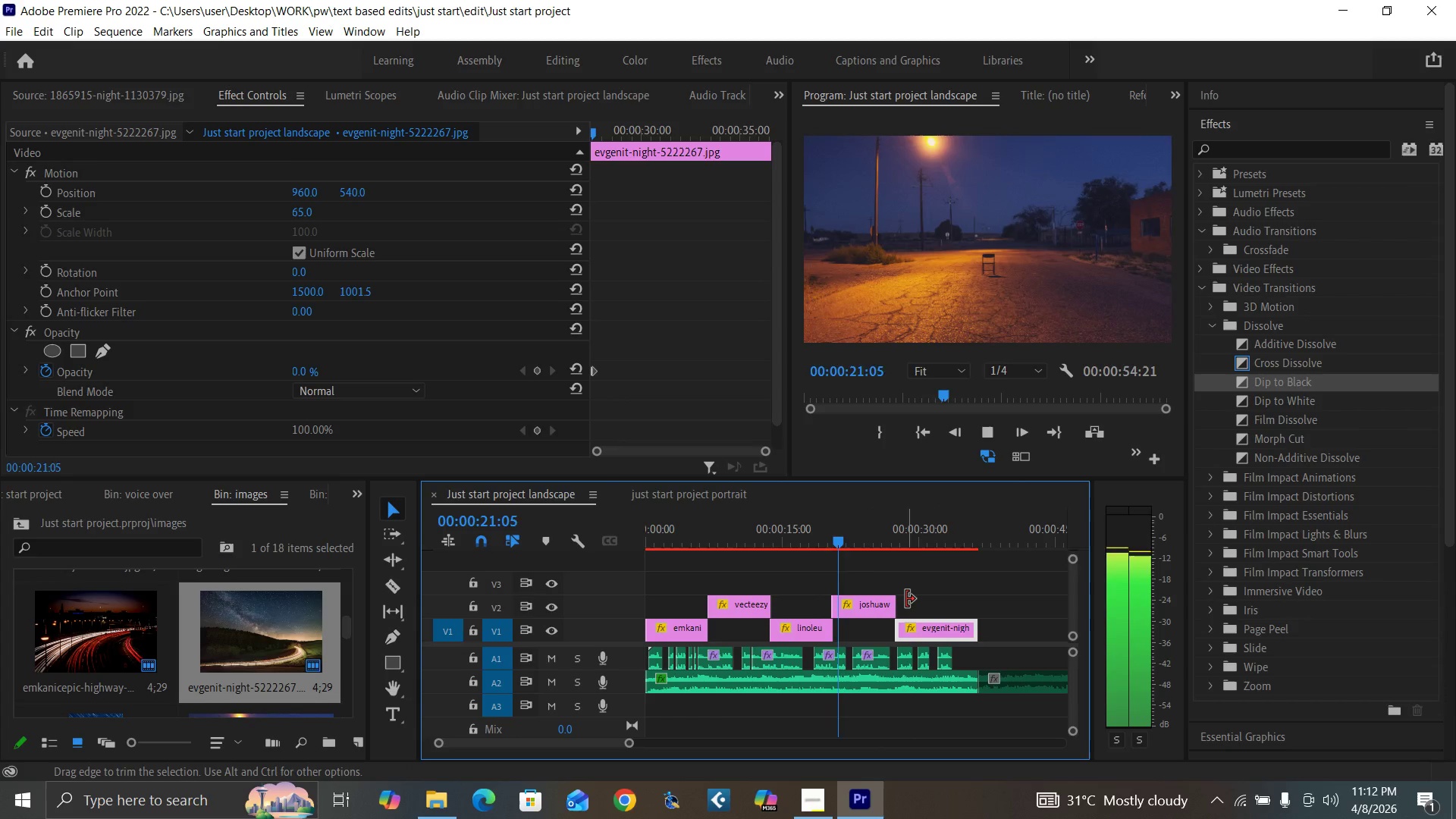 
left_click([828, 542])
 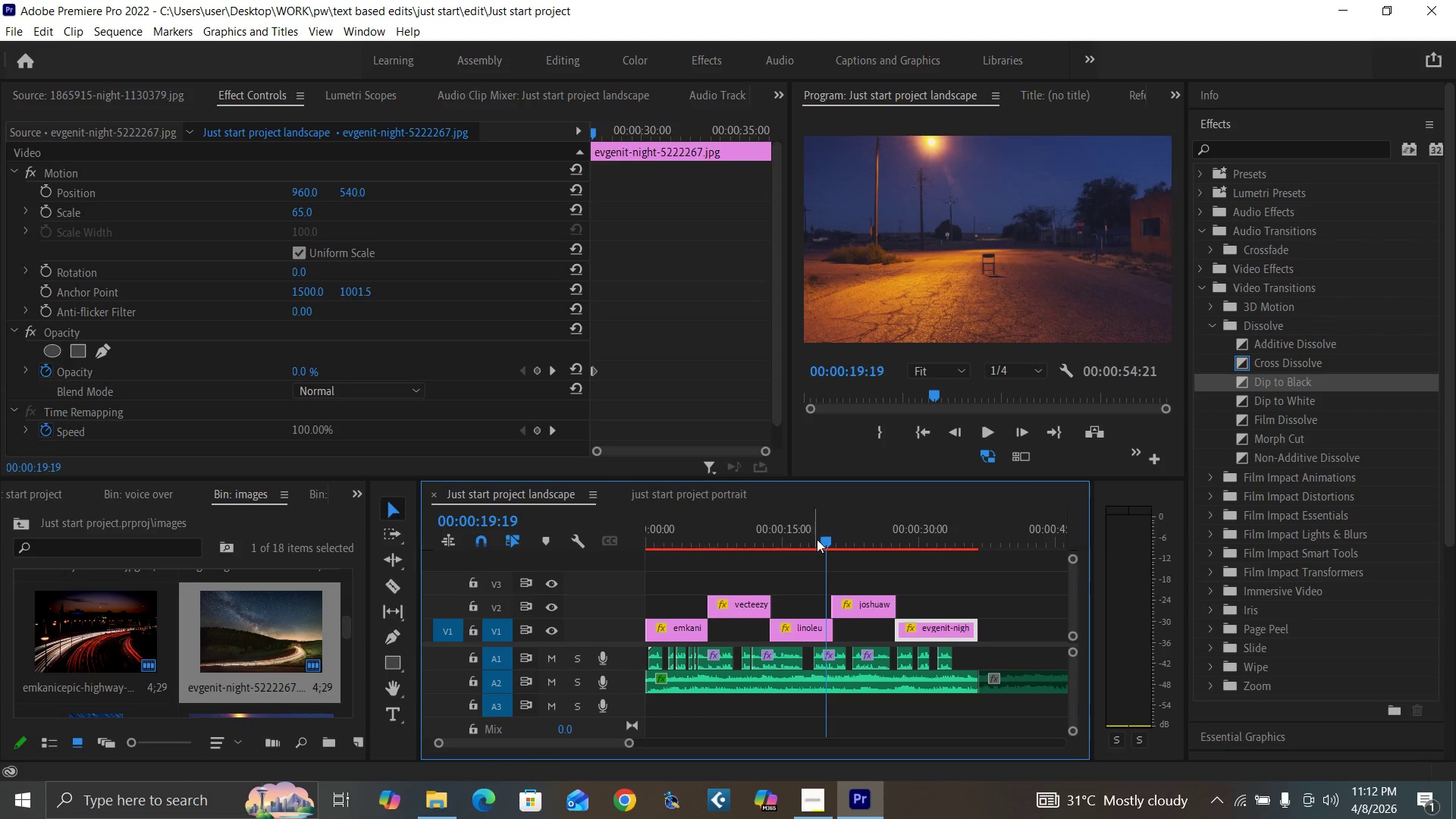 
key(Equal)
 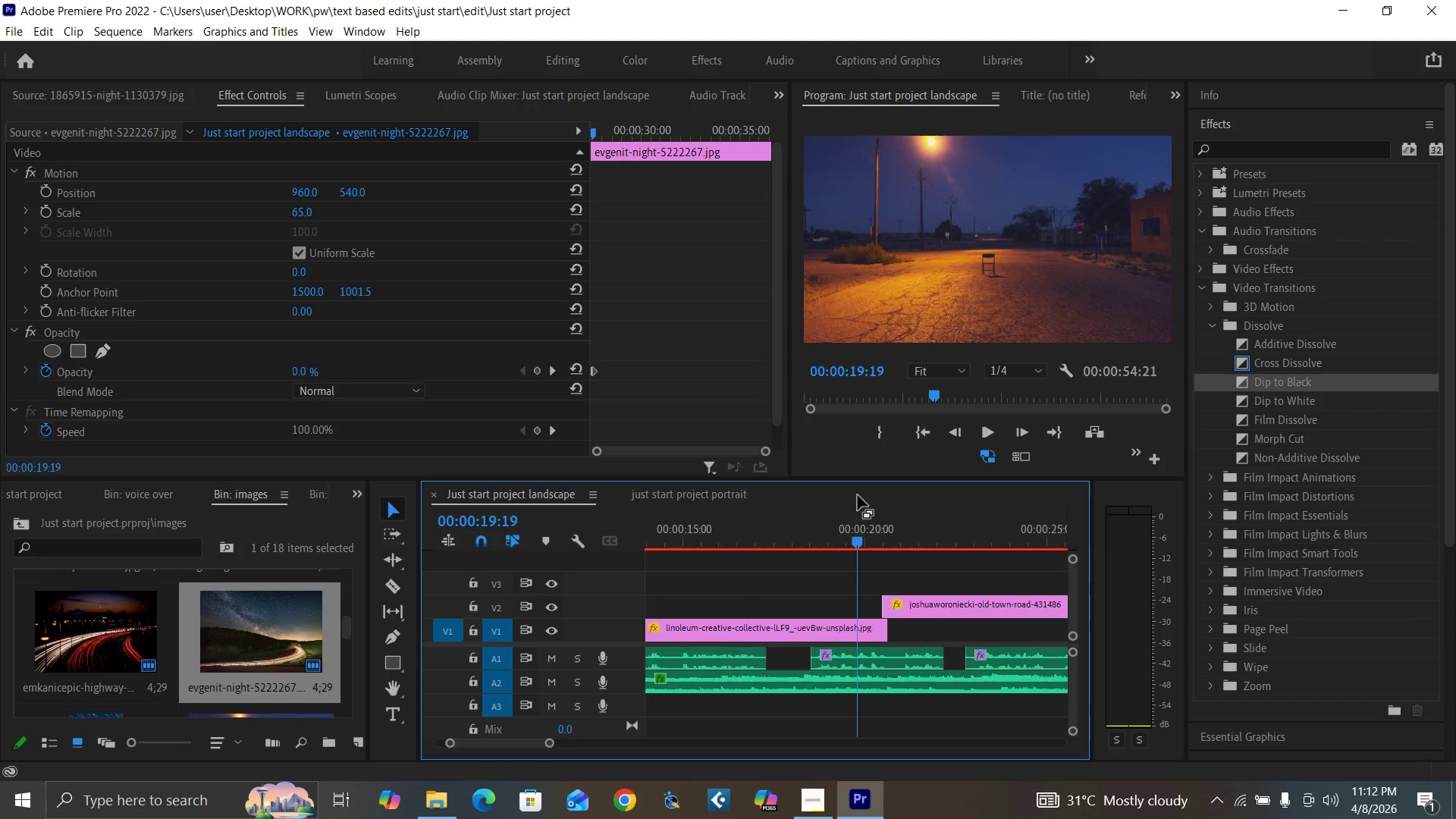 
key(Equal)
 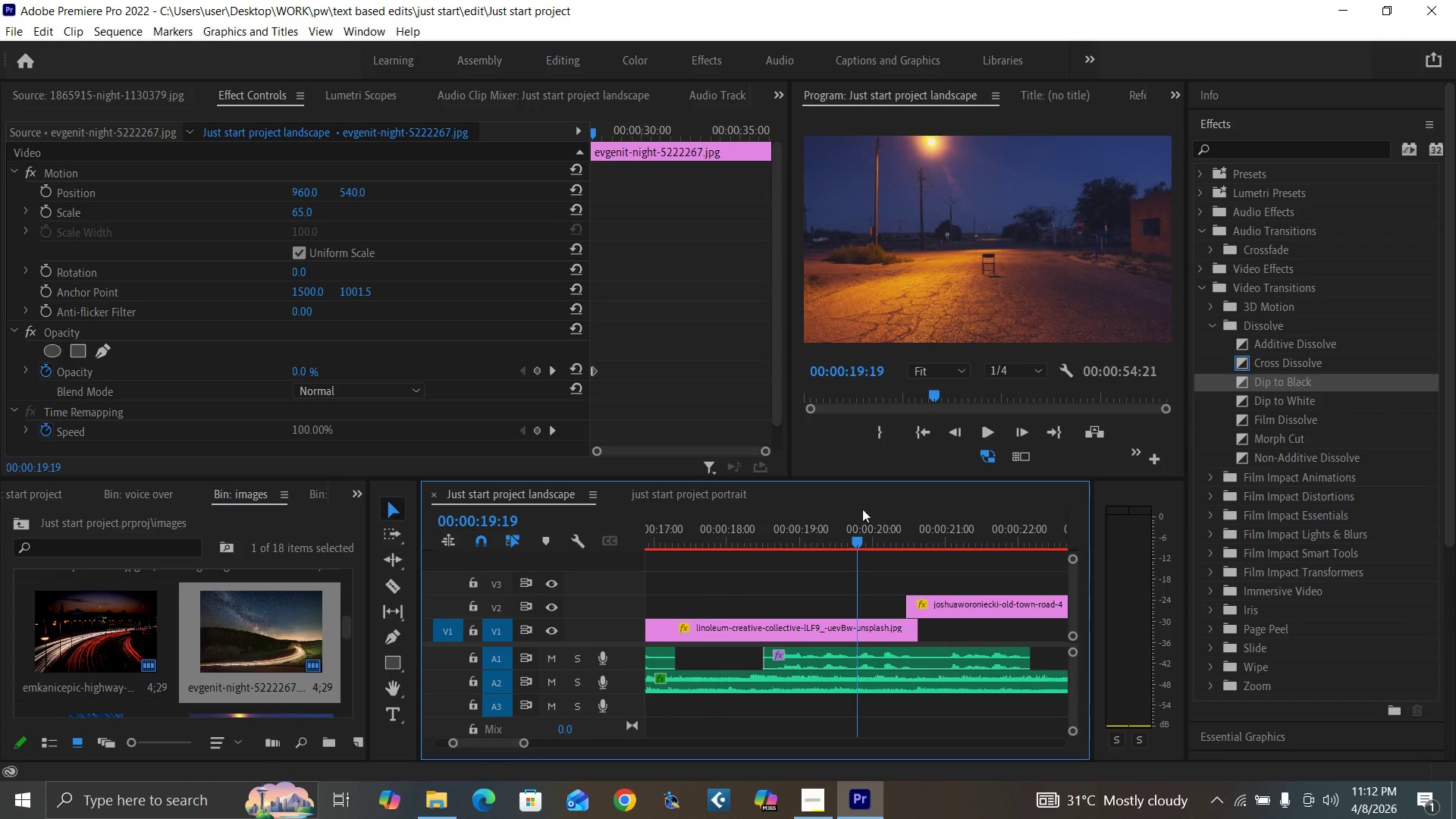 
key(Equal)
 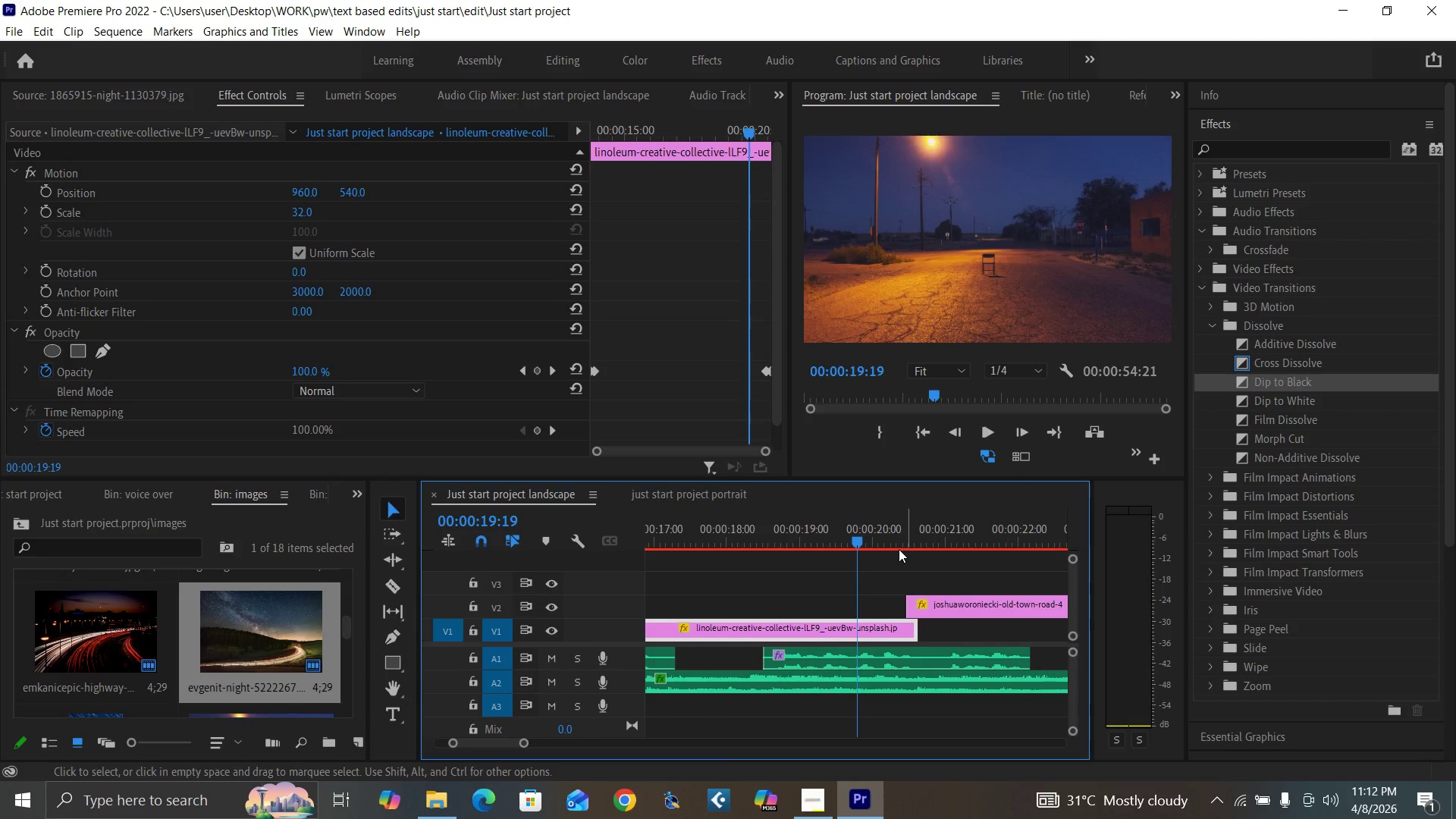 
left_click_drag(start_coordinate=[896, 533], to_coordinate=[912, 546])
 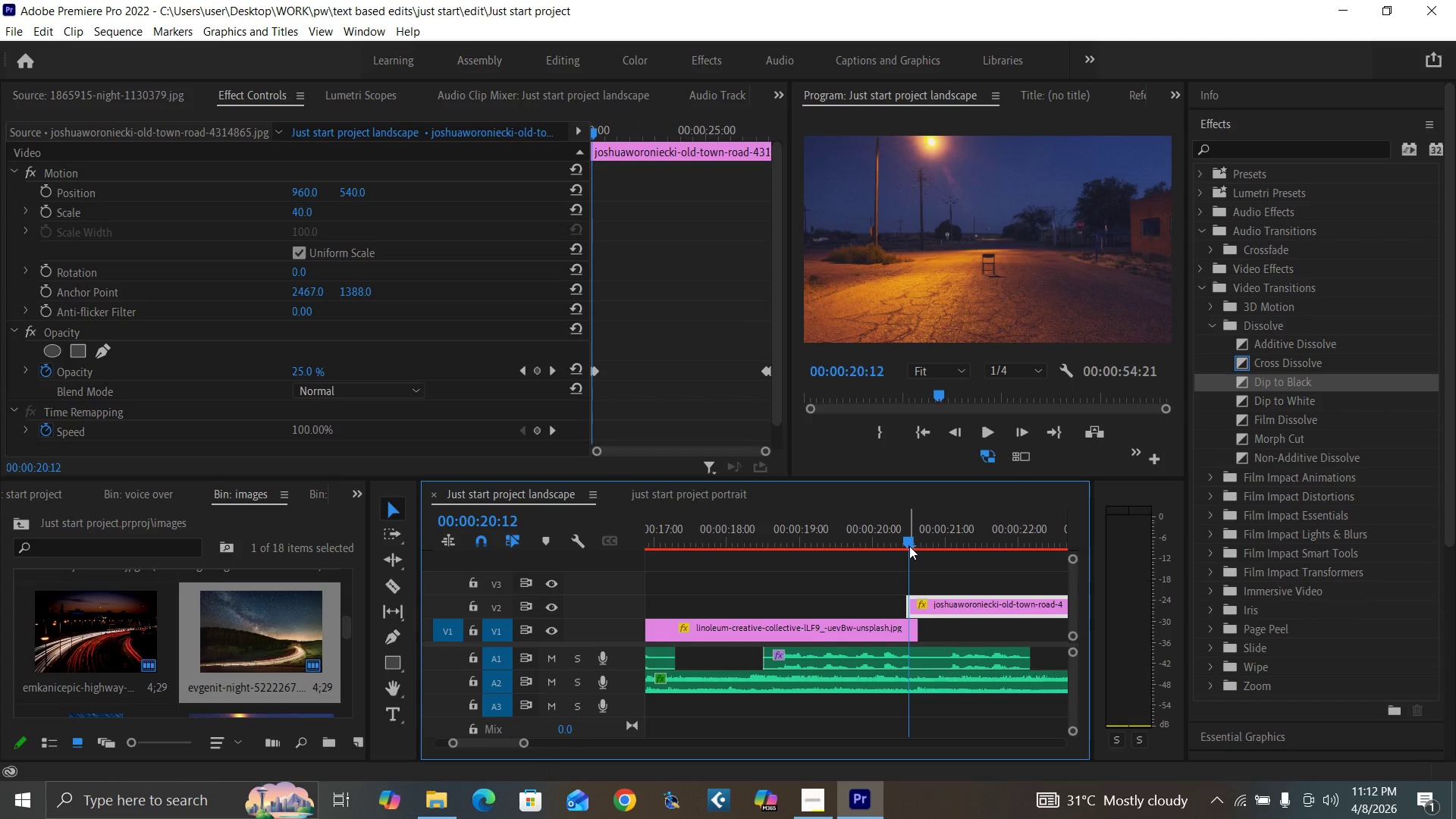 
left_click_drag(start_coordinate=[906, 544], to_coordinate=[910, 544])
 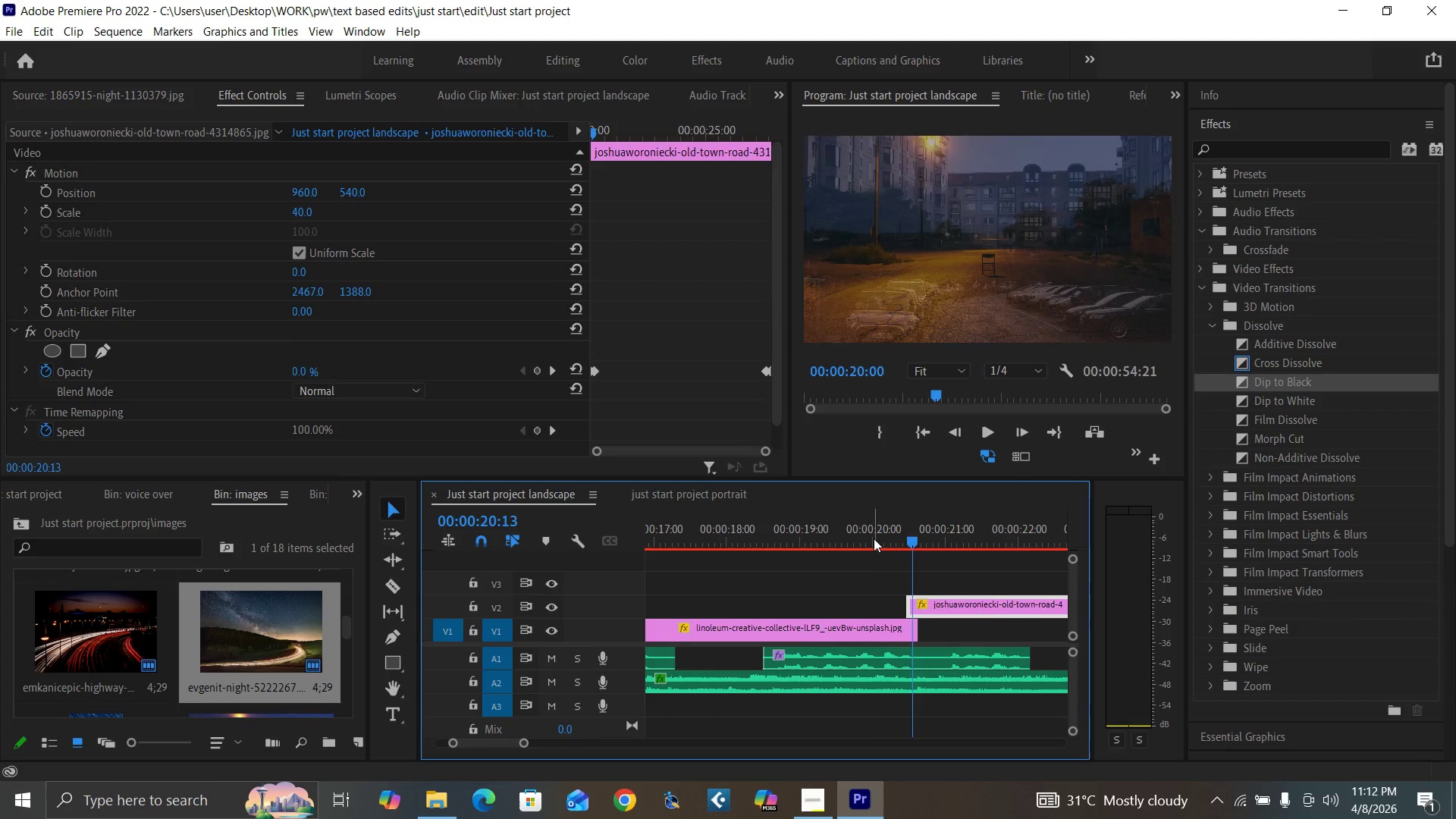 
left_click([874, 538])
 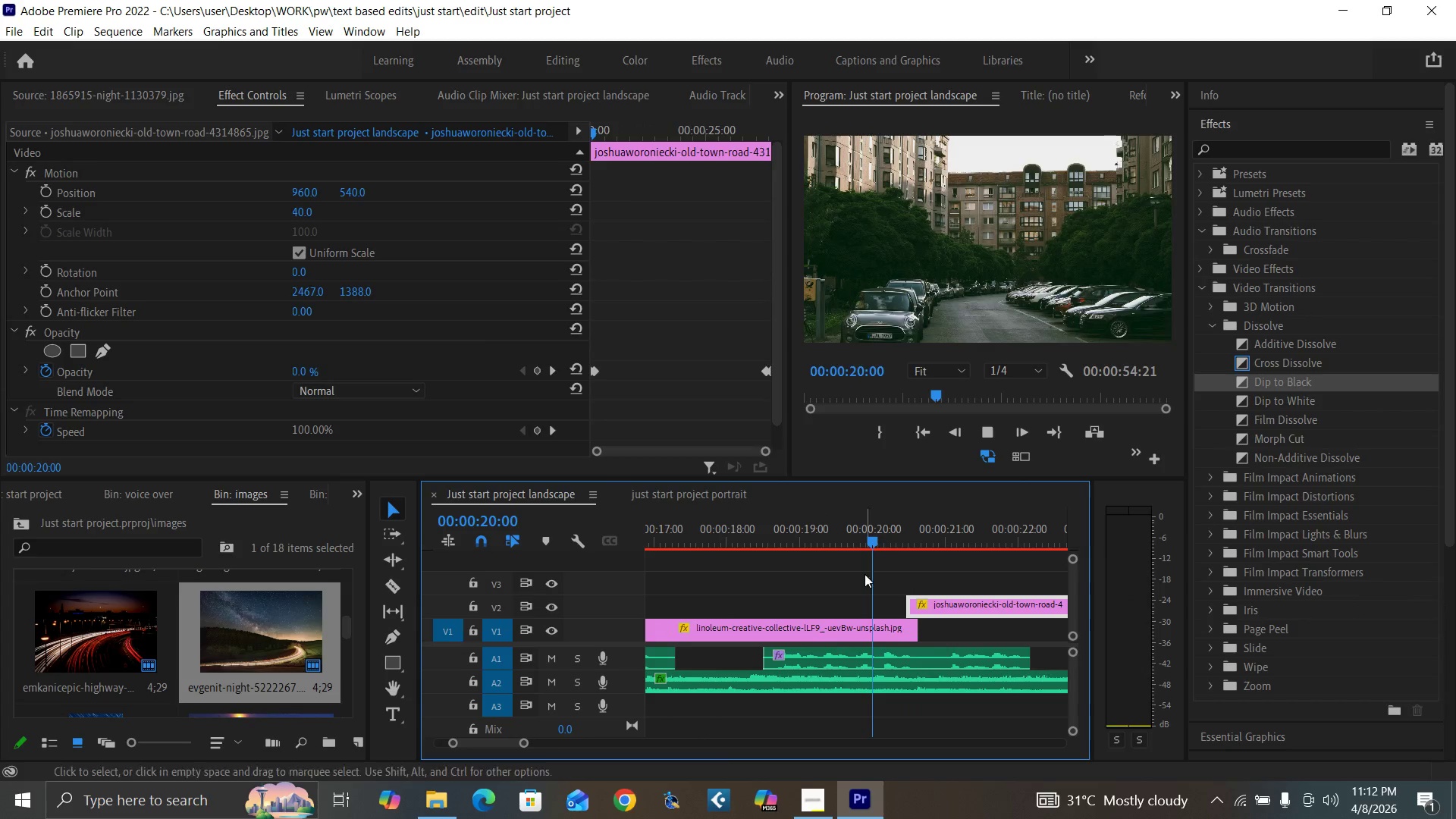 
key(Space)
 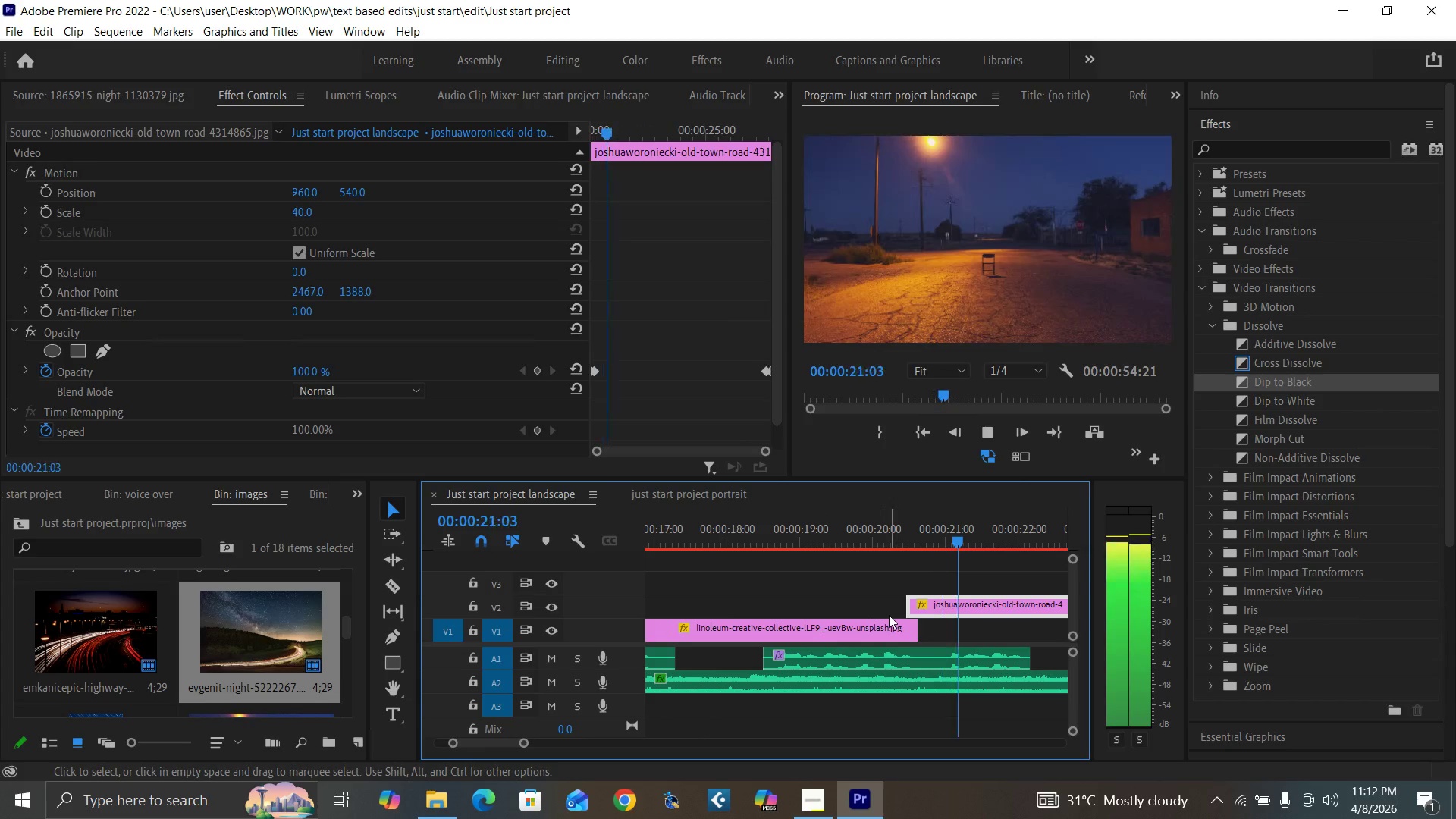 
key(Minus)
 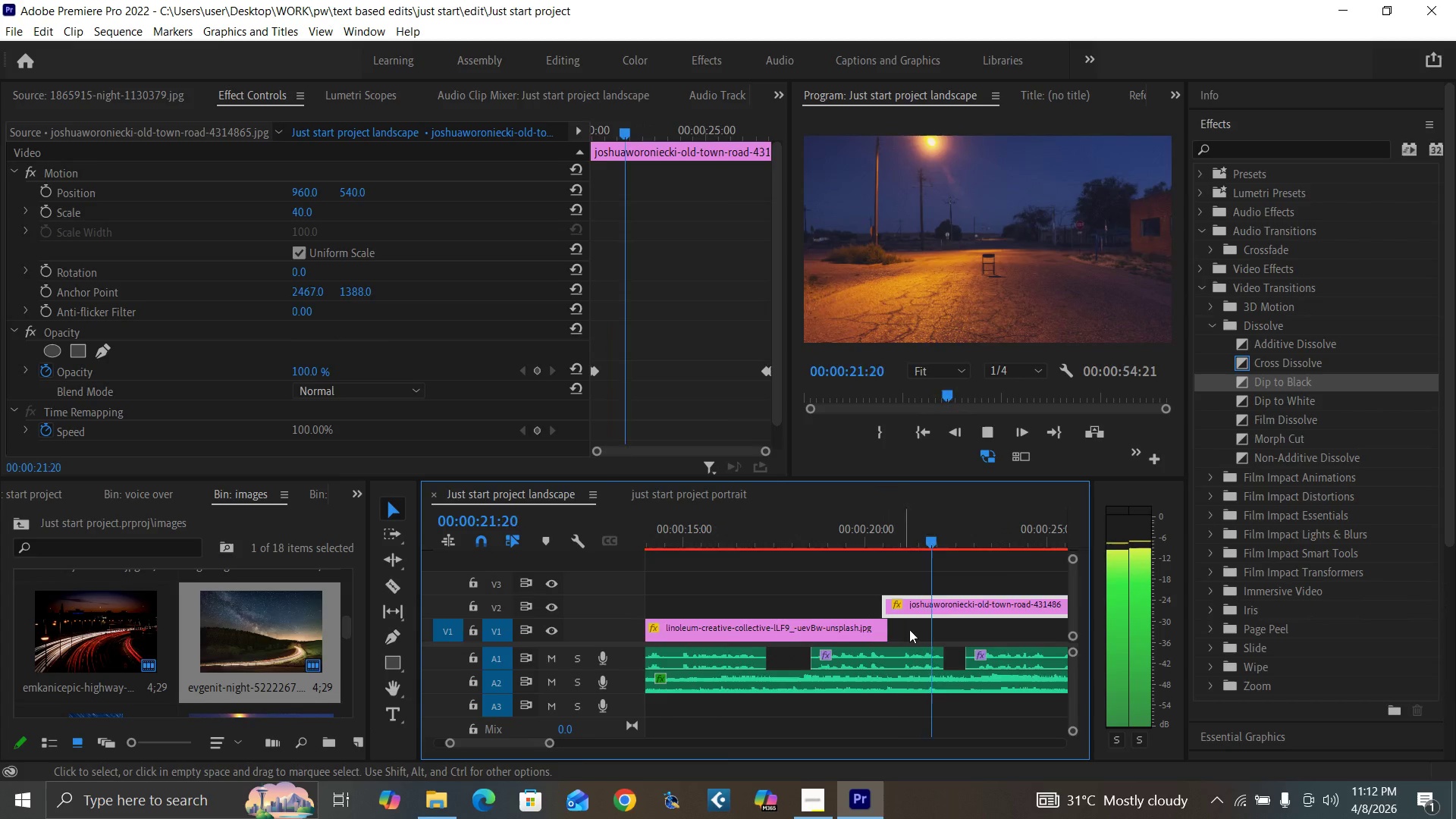 
key(Minus)
 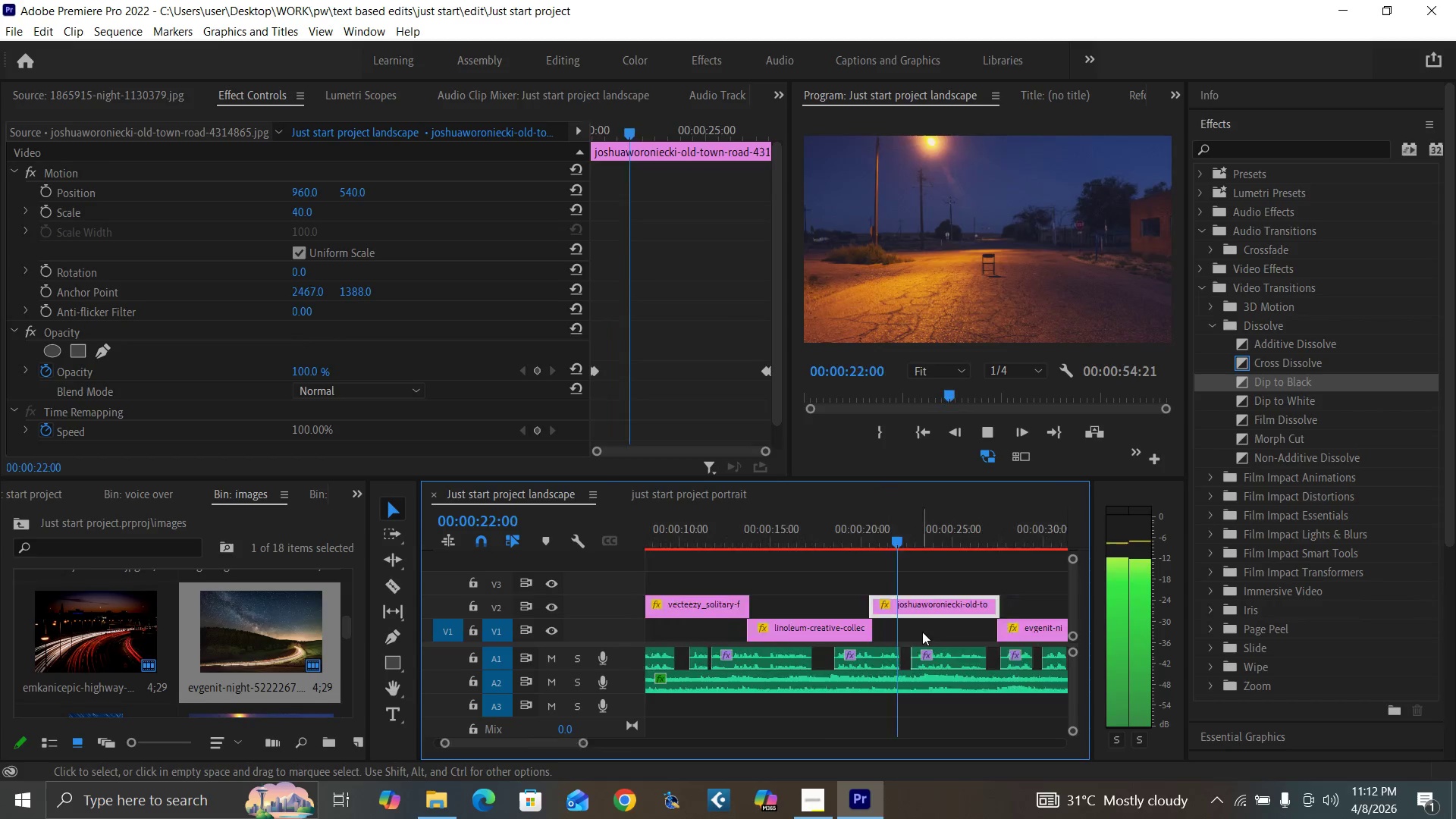 
key(Minus)
 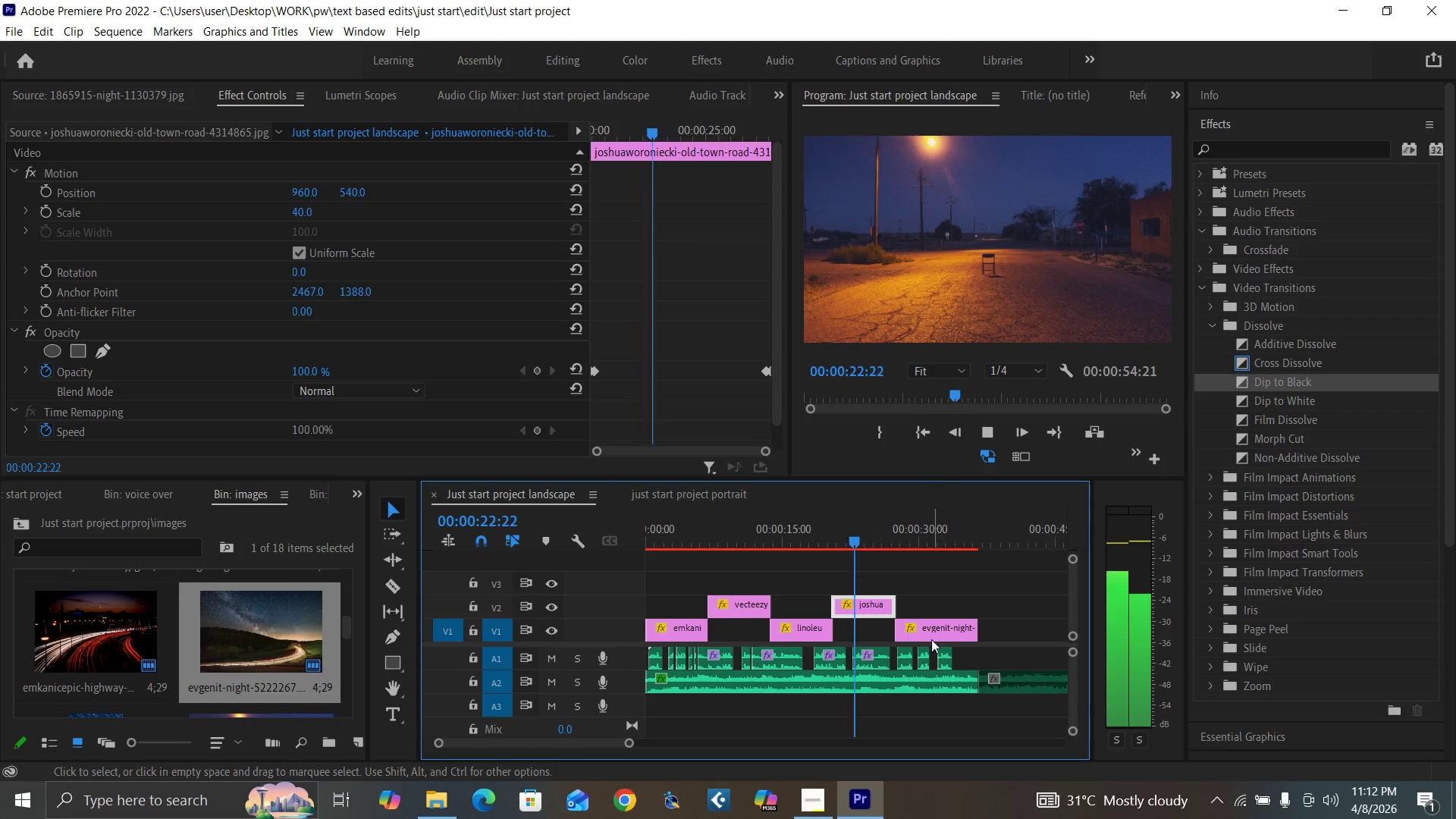 
key(Space)
 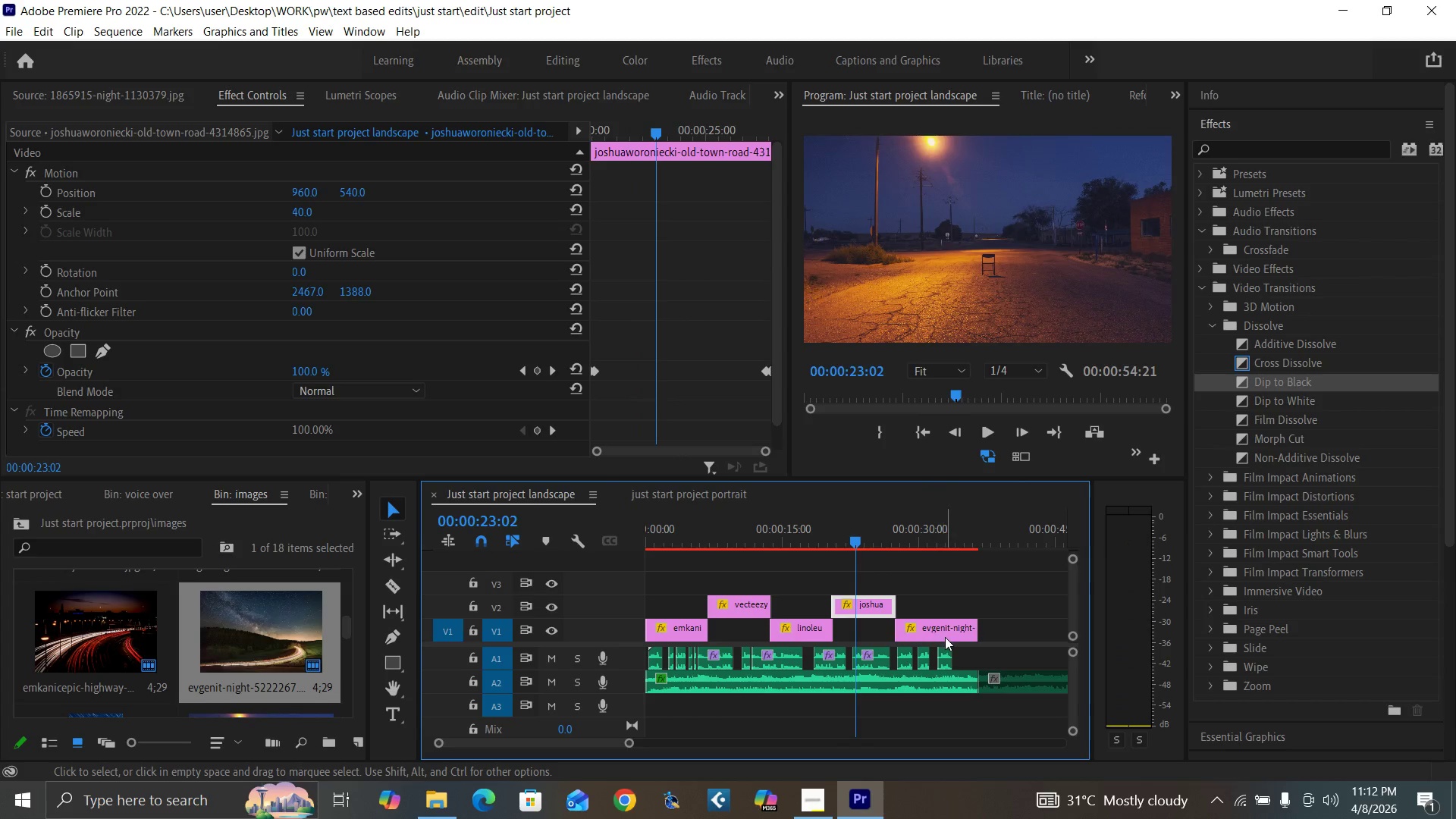 
key(Enter)
 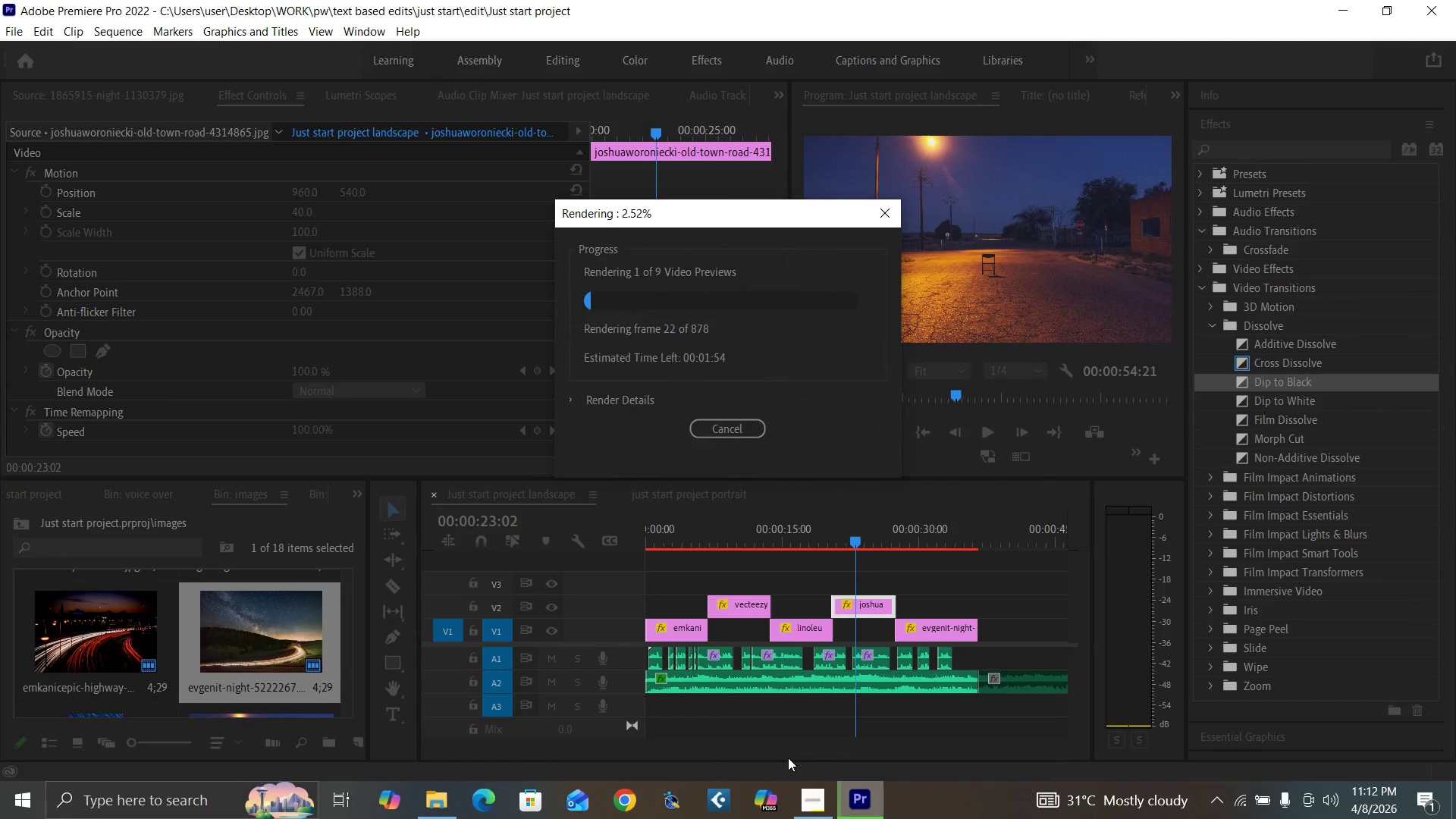 
wait(6.21)
 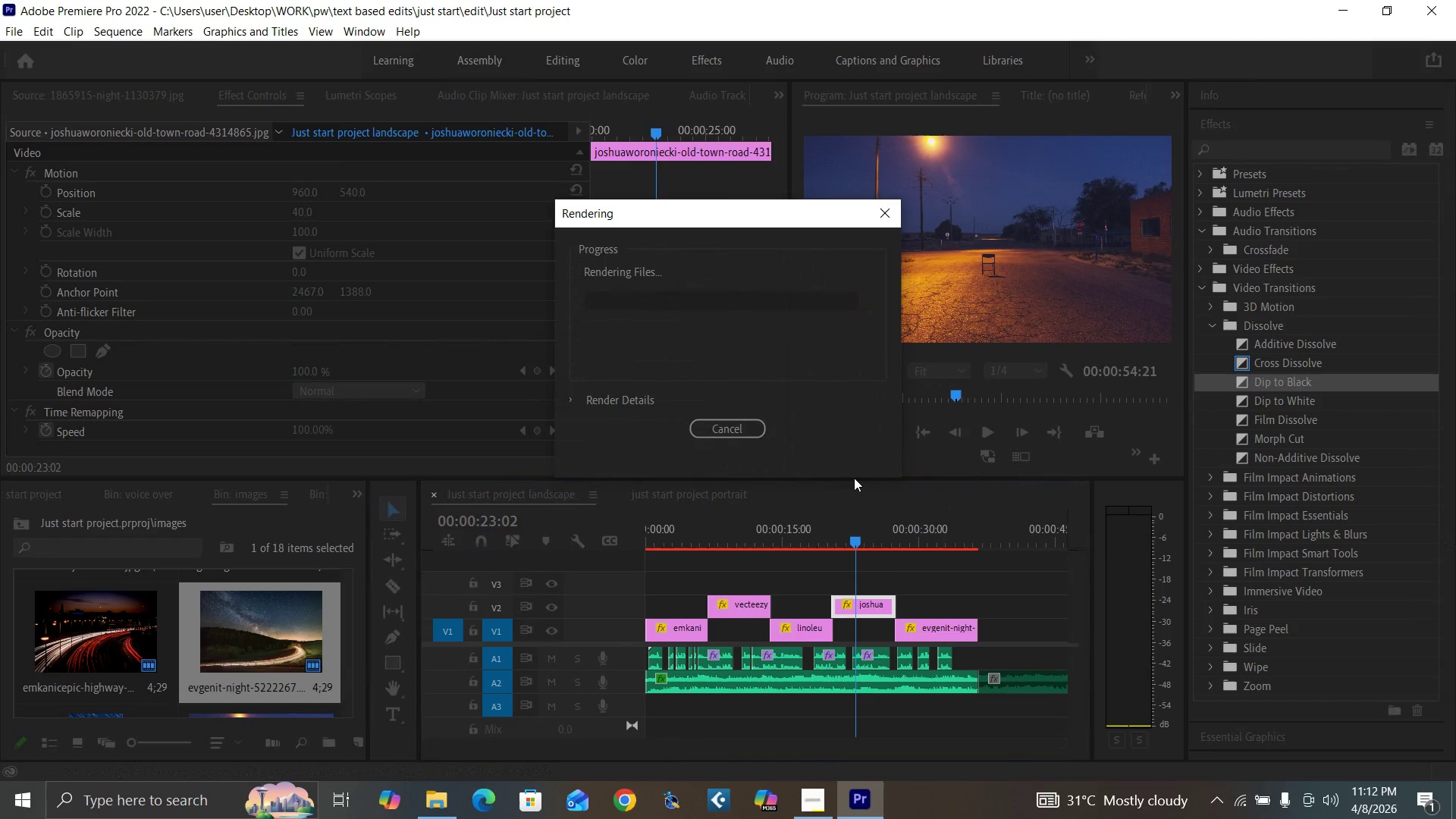 
mouse_move([1220, 802])
 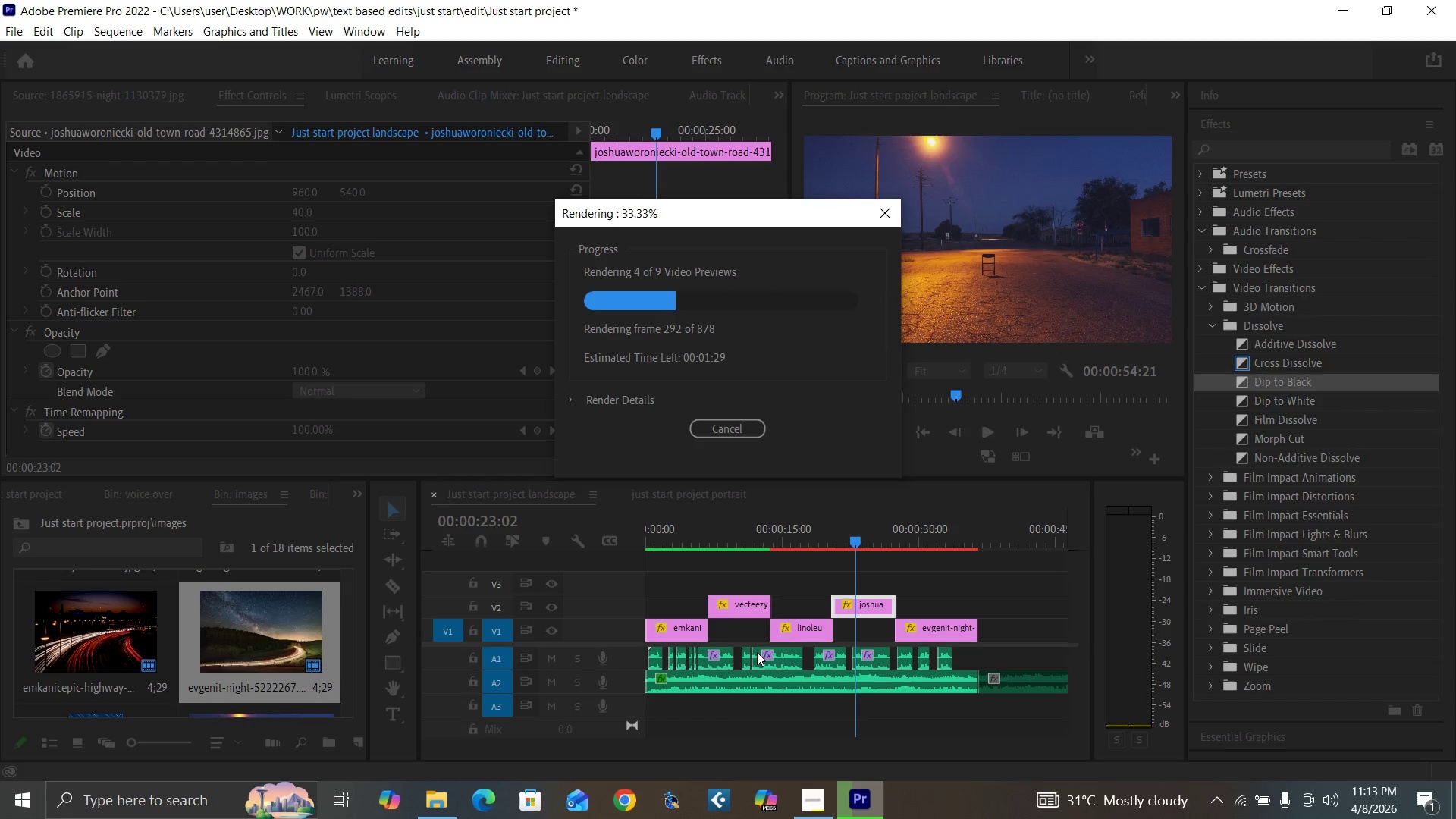 
wait(47.3)
 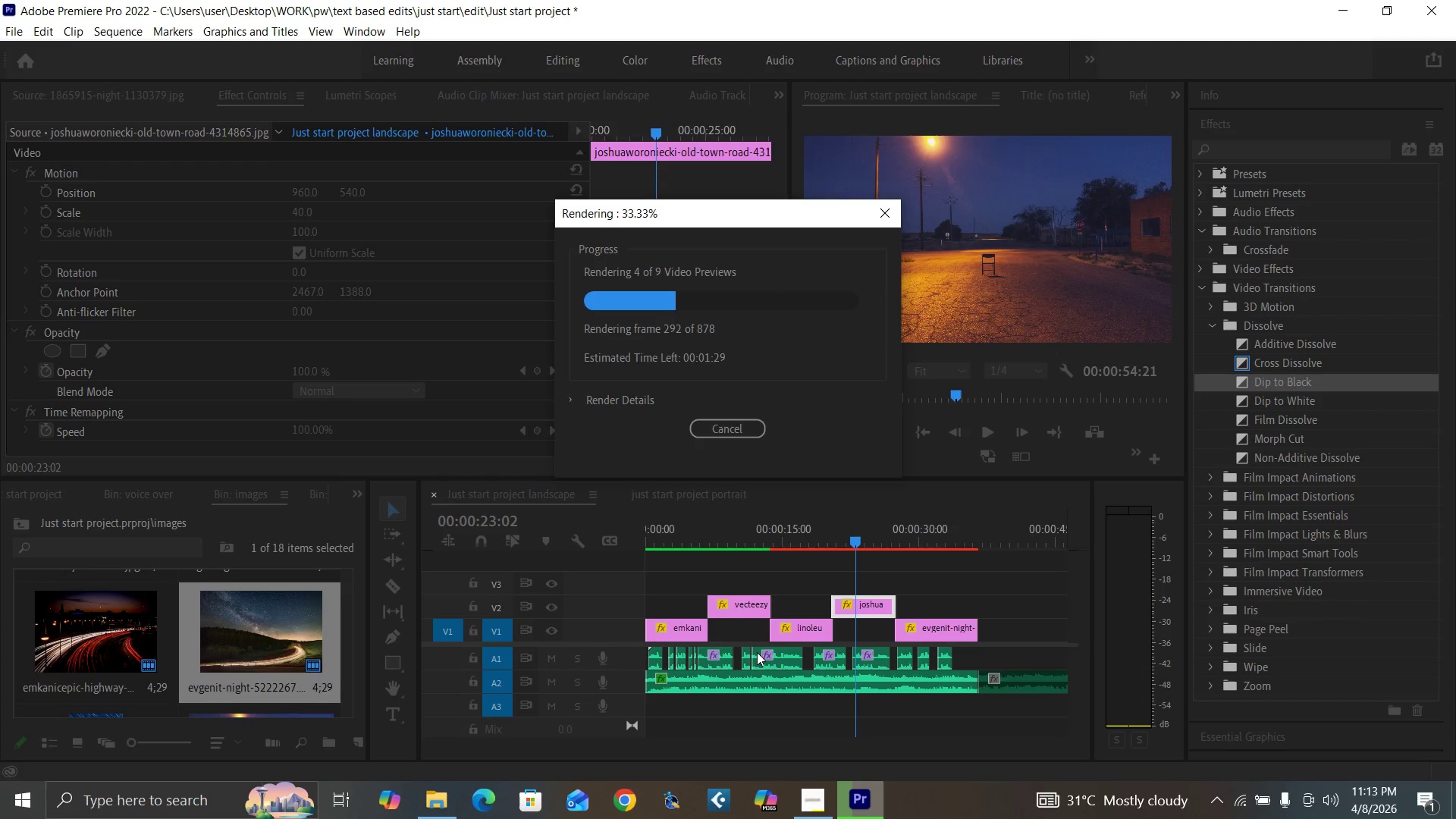 
left_click([934, 498])
 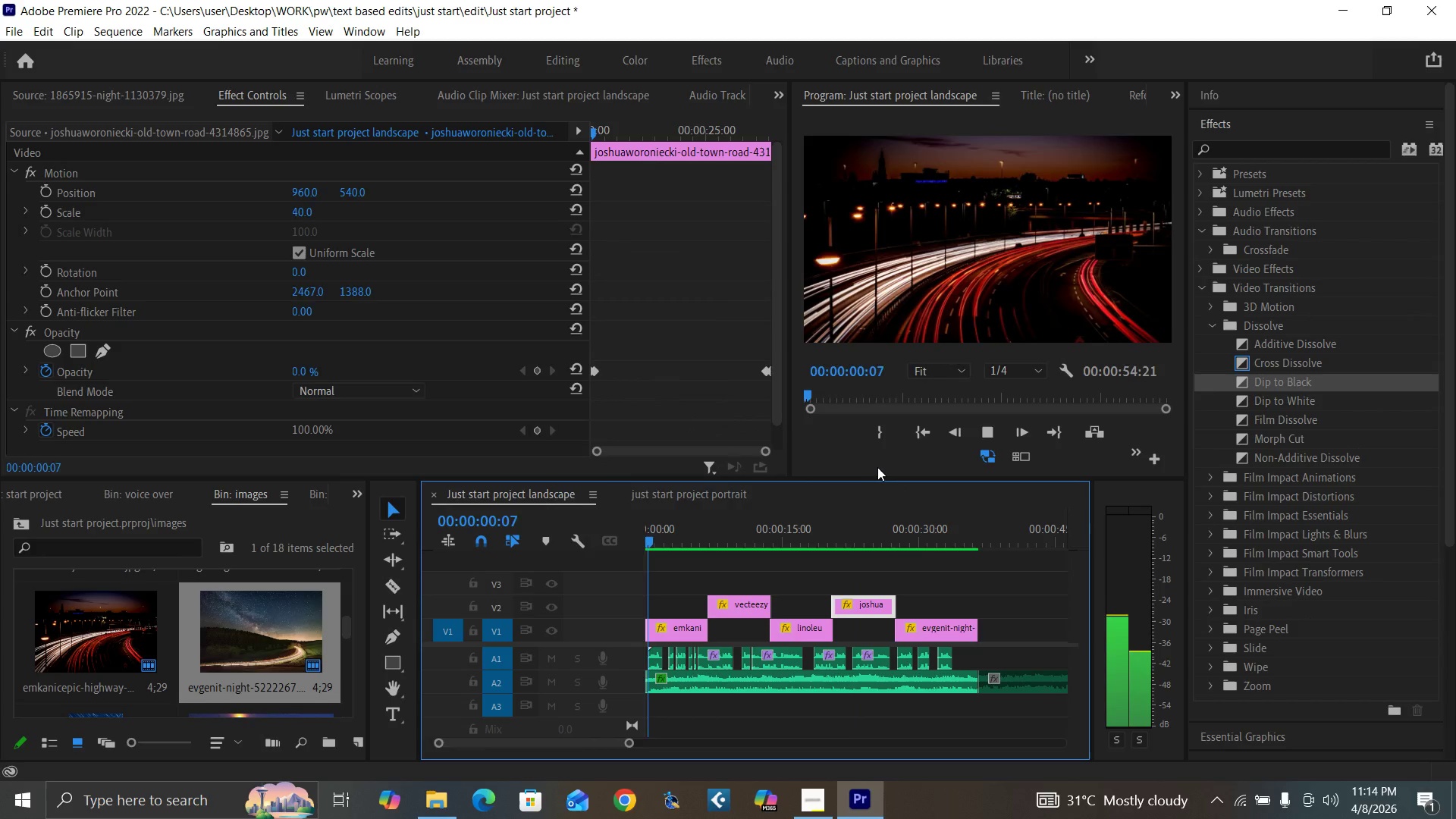 
wait(62.36)
 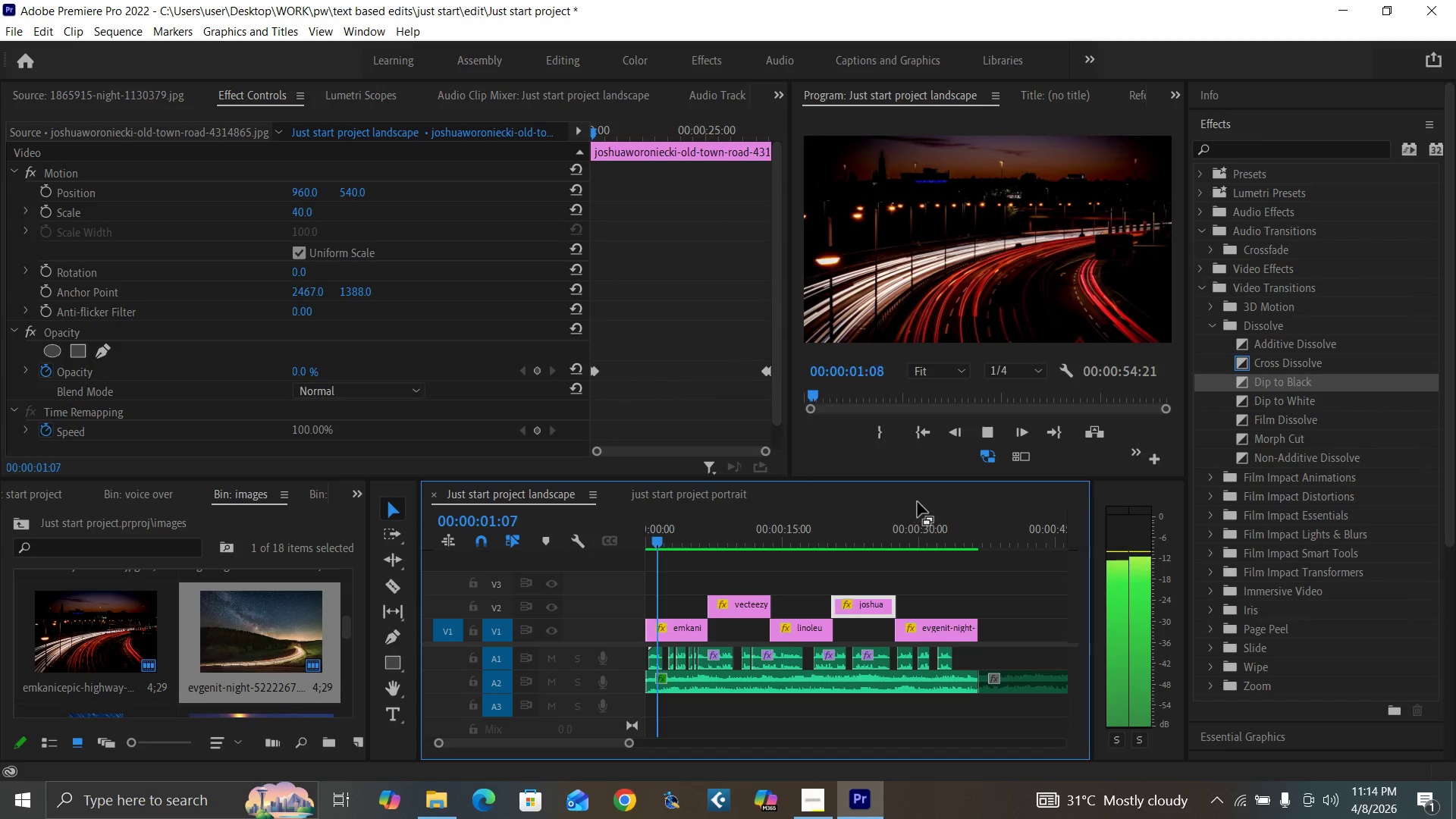 
key(Control+Backquote)
 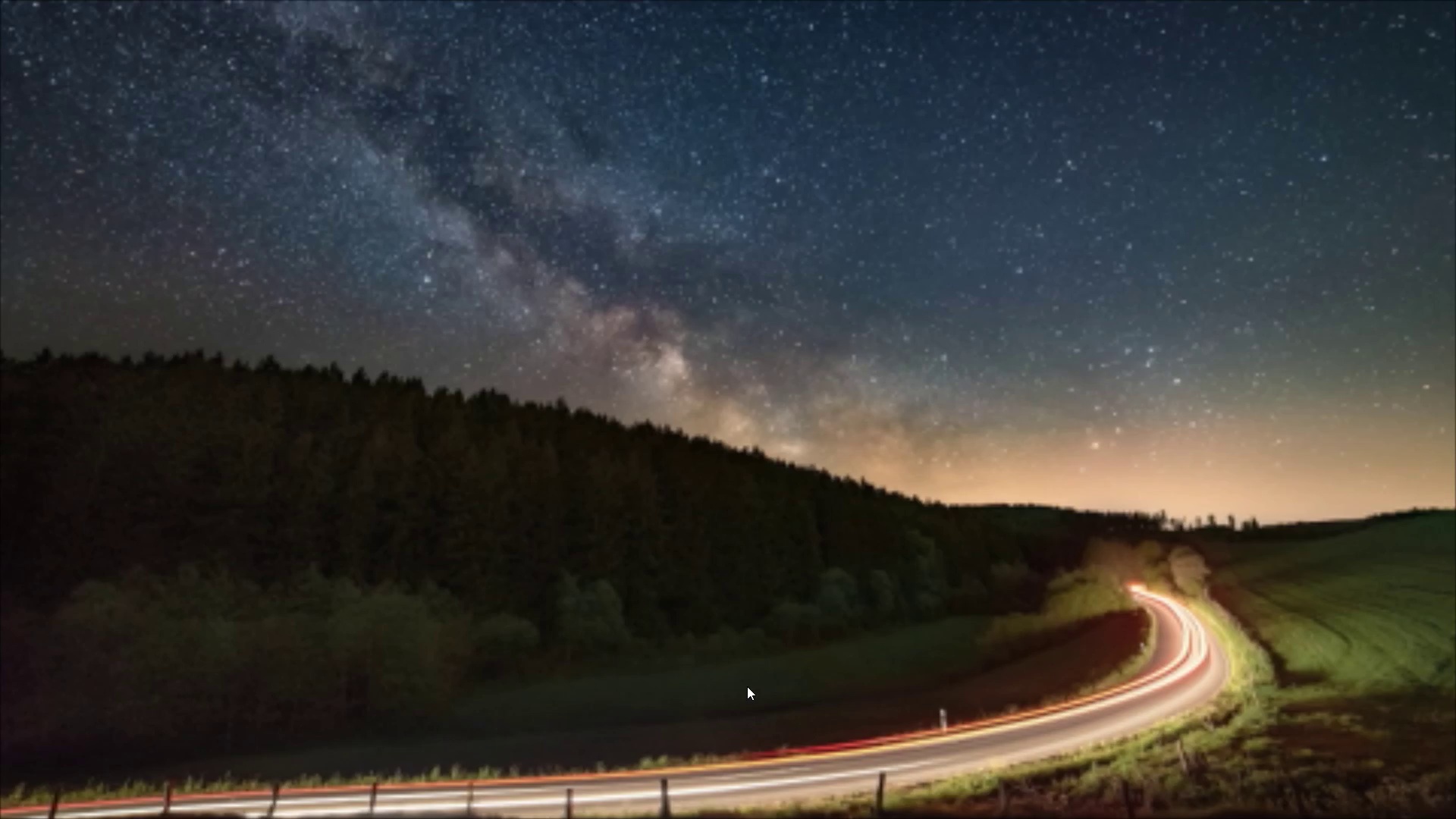 
wait(29.3)
 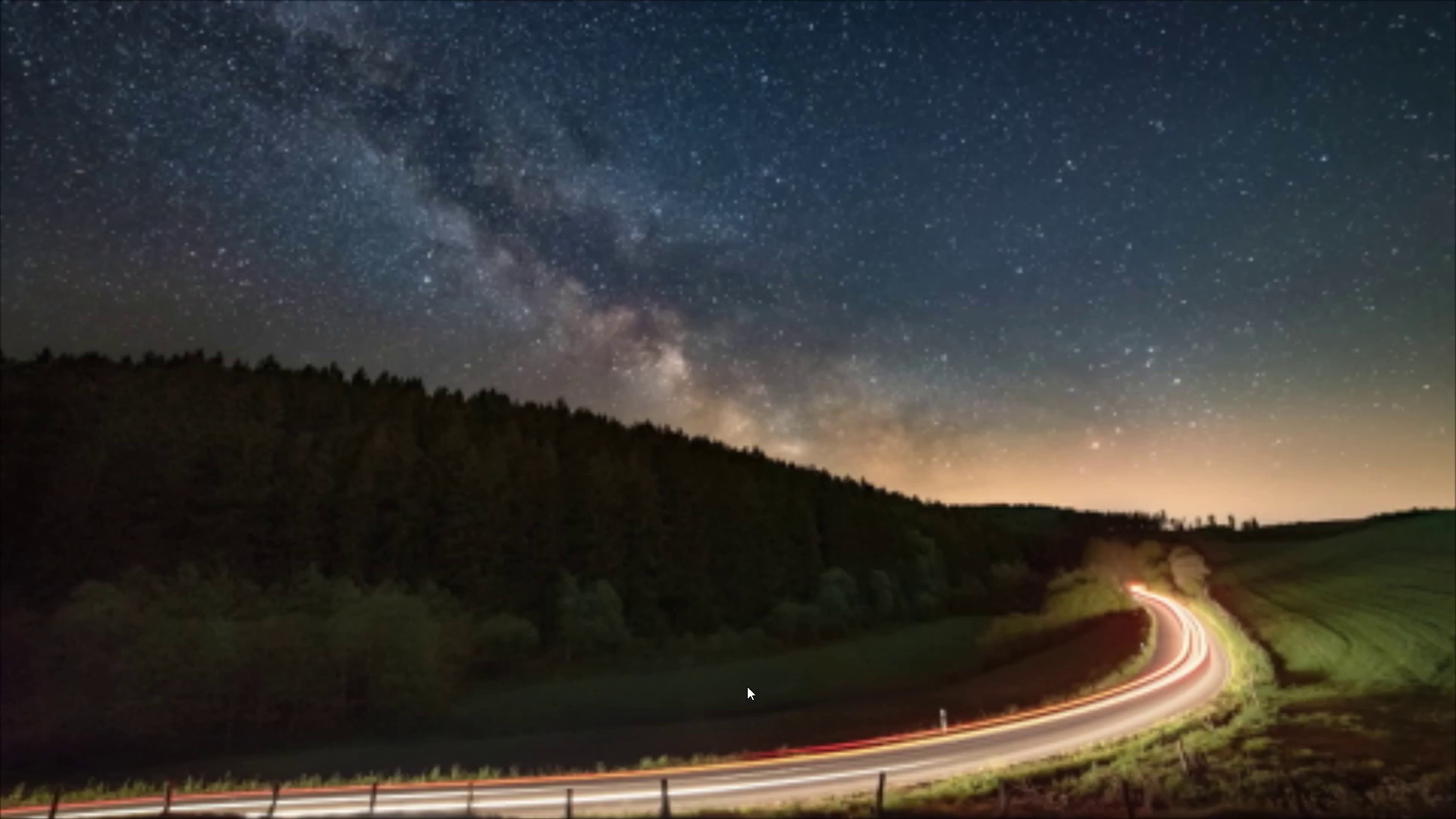 
key(Control+Backquote)
 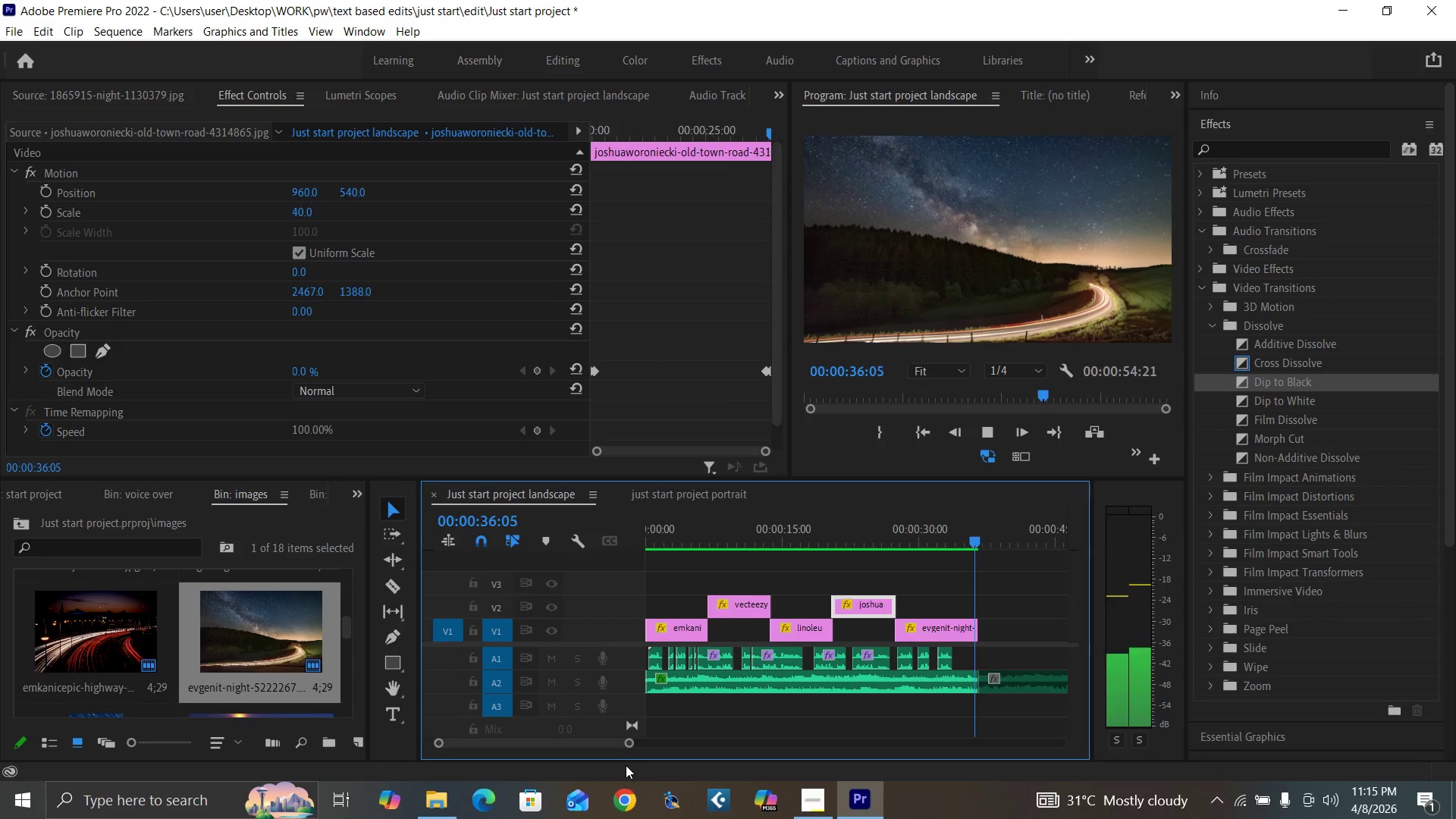 
key(Space)
 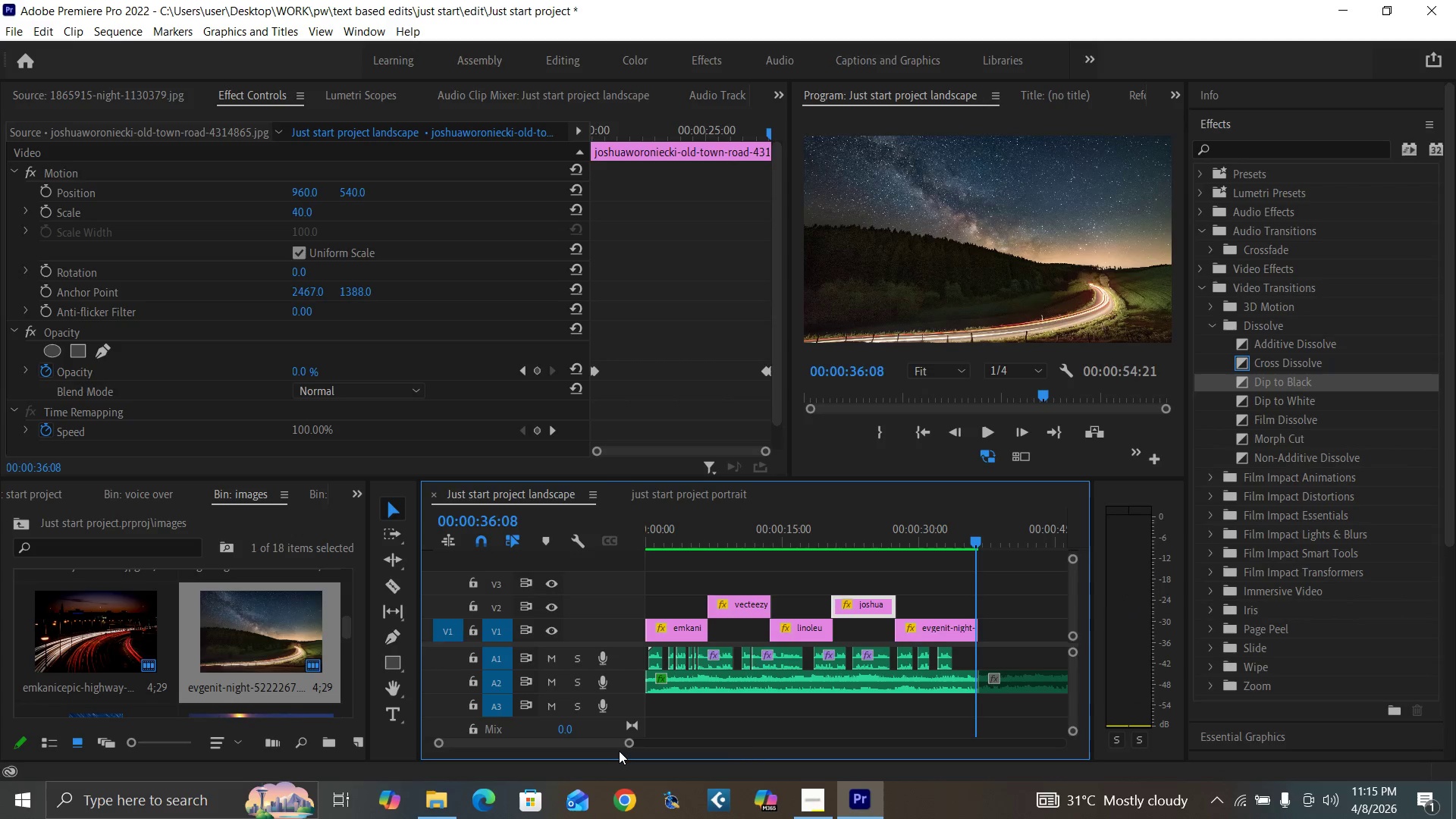 
key(Control+S)
 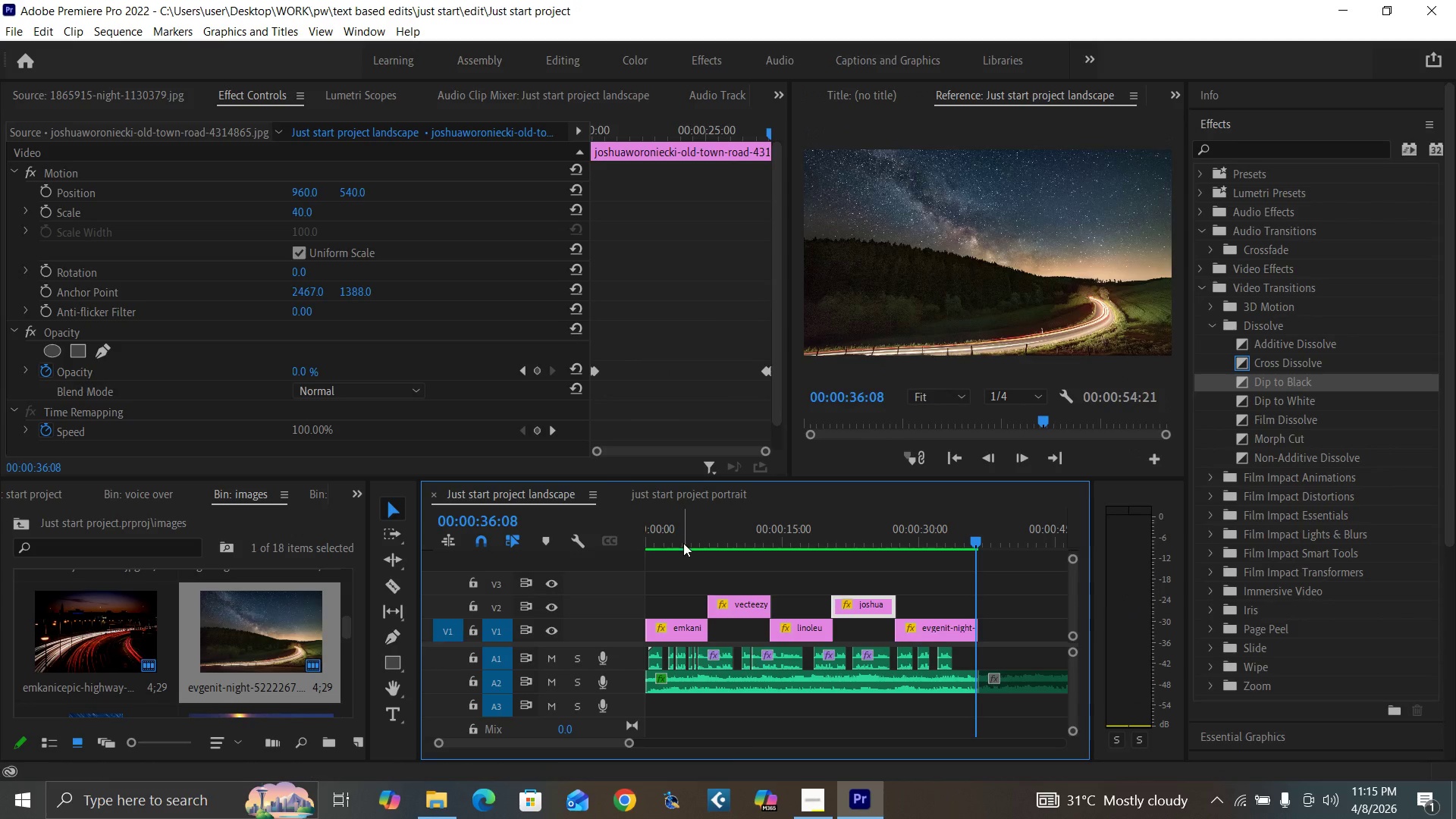 
left_click_drag(start_coordinate=[683, 542], to_coordinate=[624, 581])
 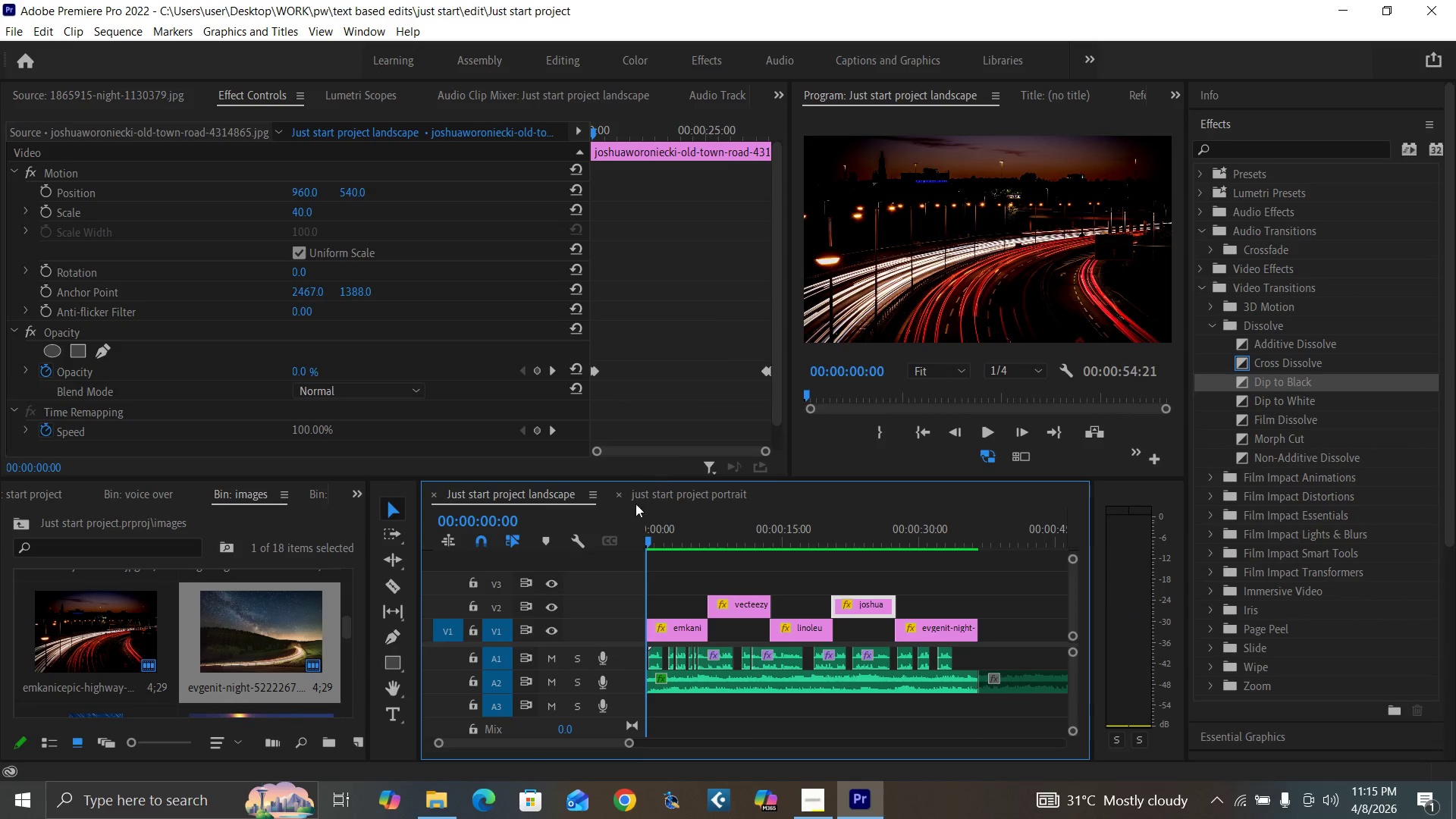 
key(Equal)
 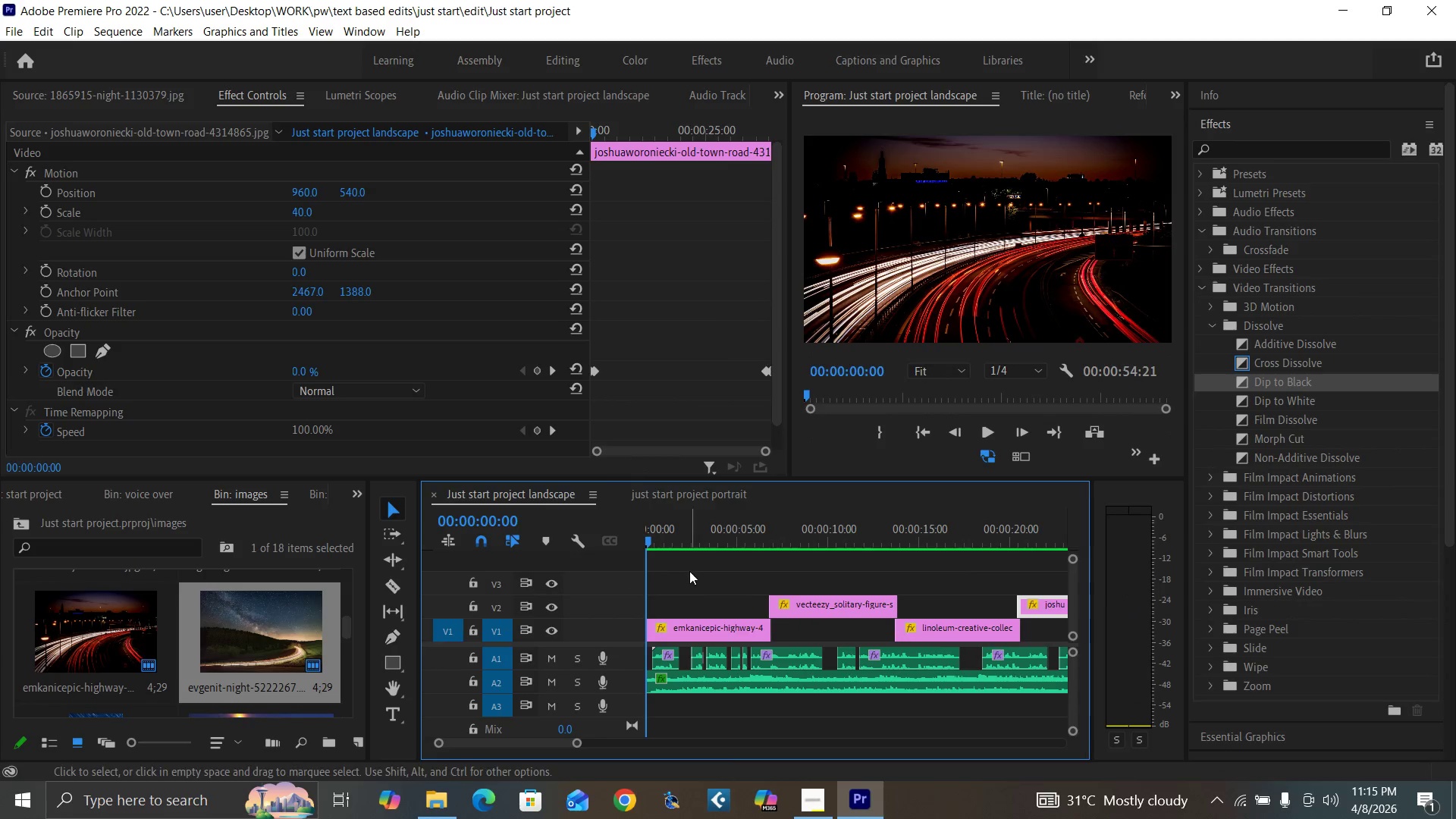 
key(Equal)
 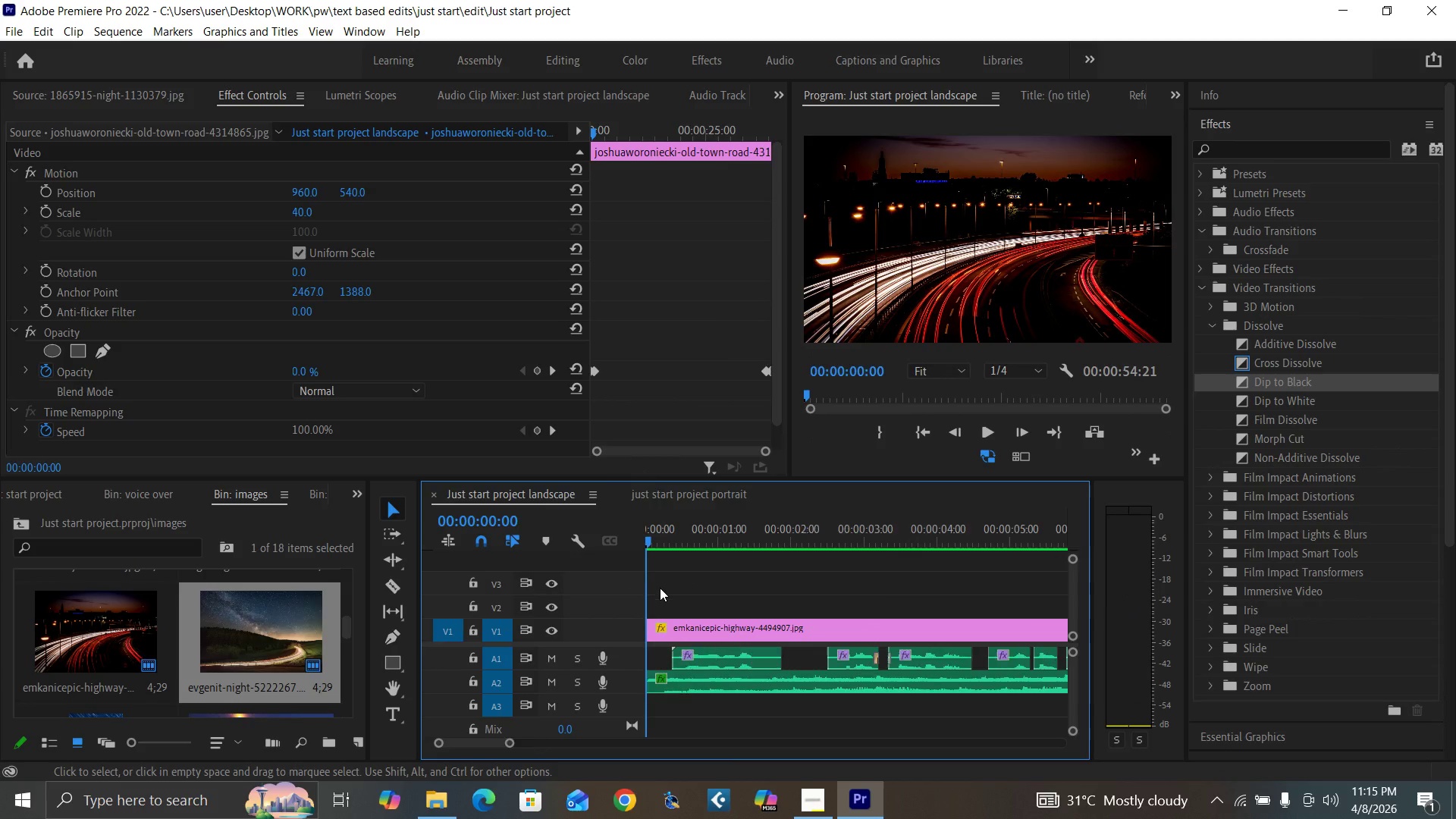 
key(Equal)
 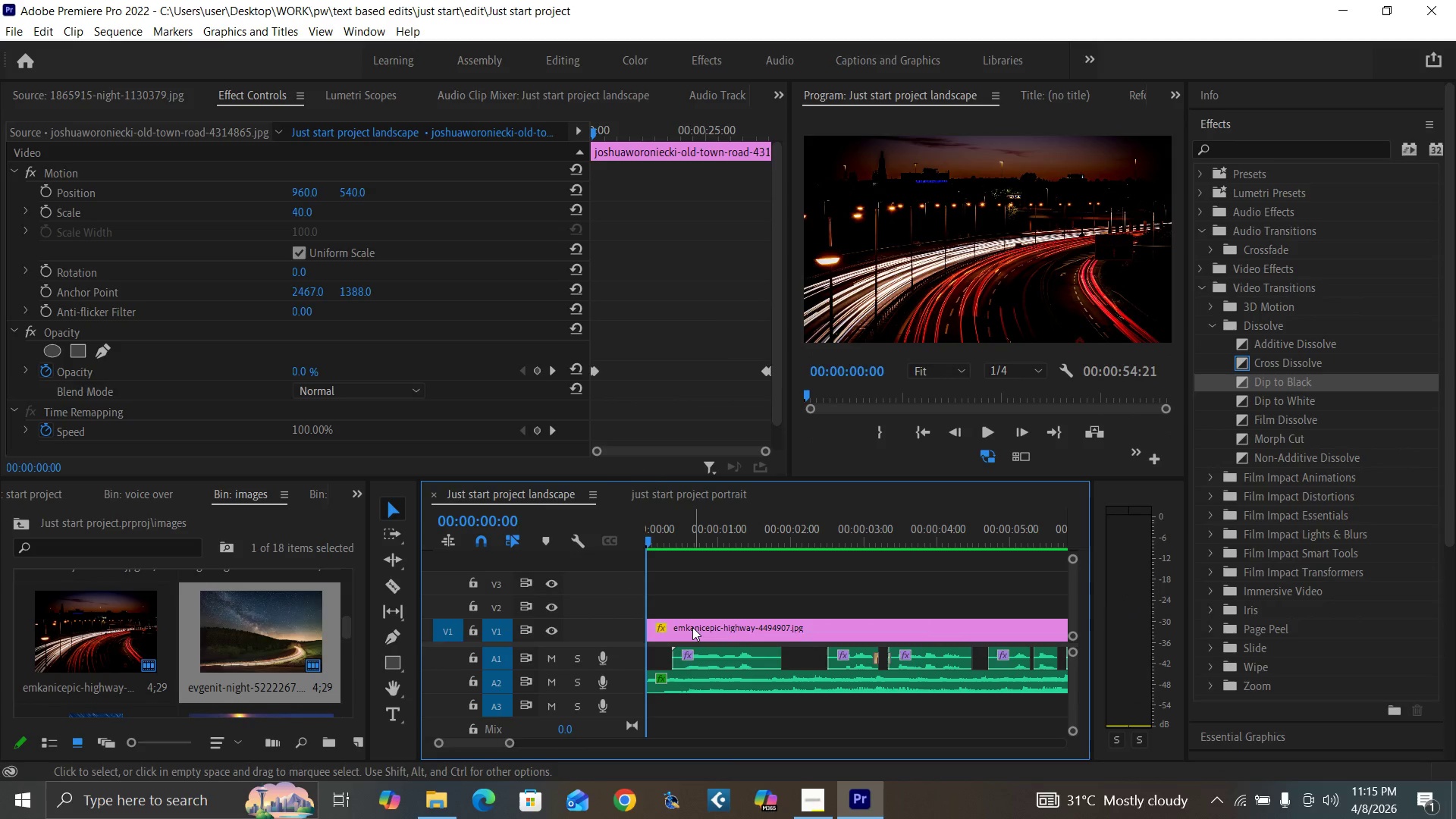 
left_click([692, 627])
 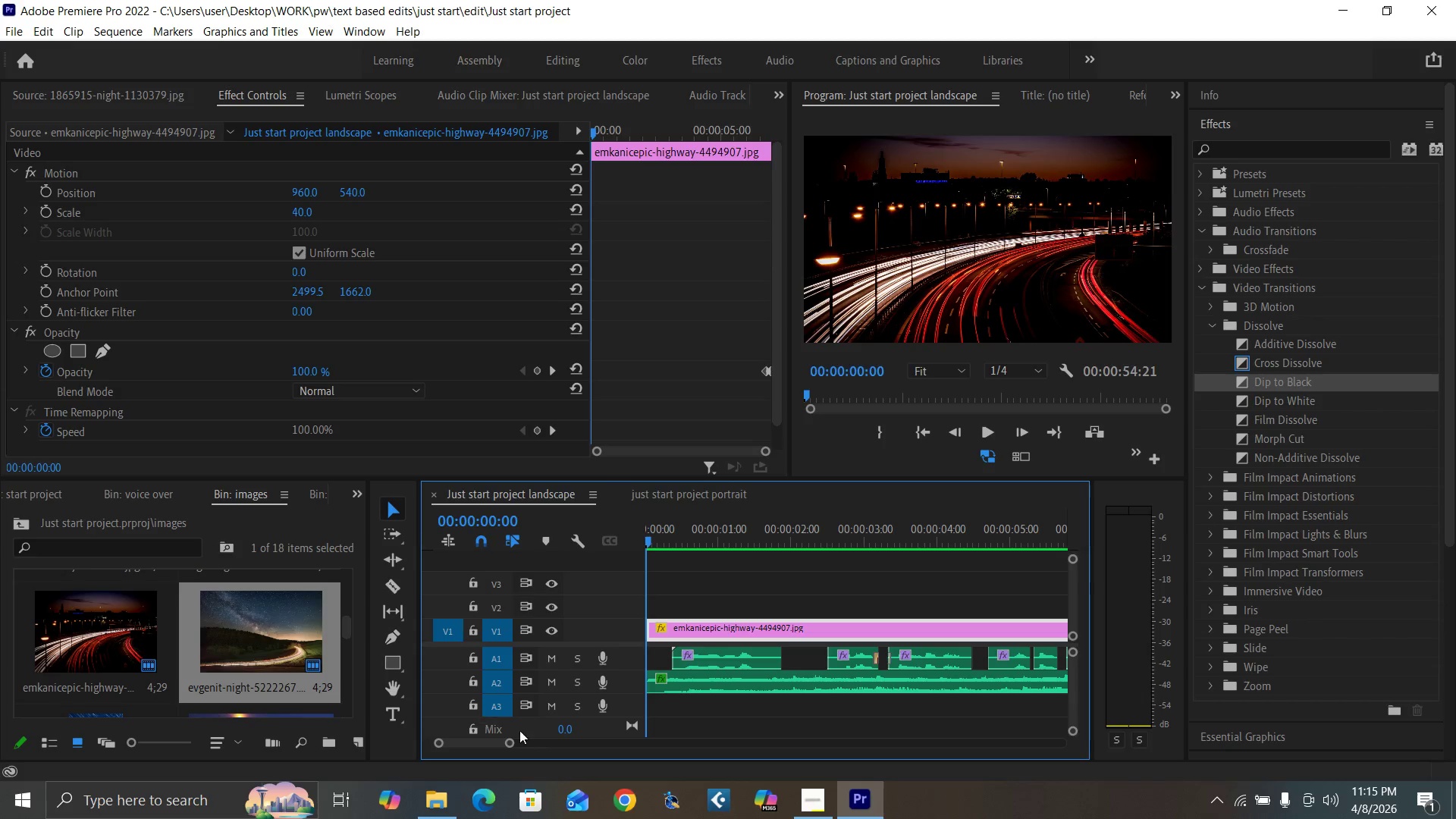 
left_click_drag(start_coordinate=[507, 742], to_coordinate=[543, 742])
 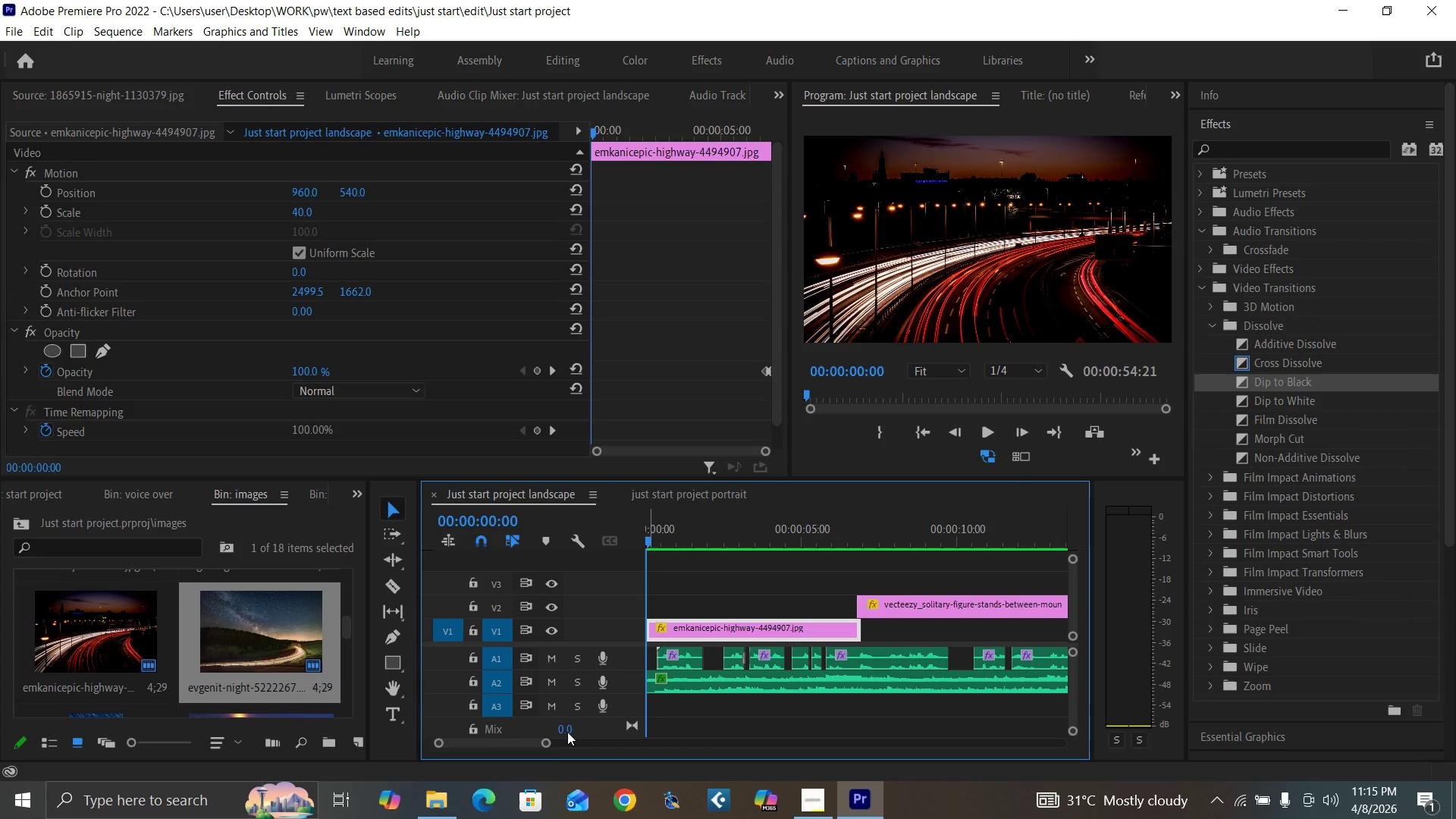 
left_click_drag(start_coordinate=[547, 739], to_coordinate=[537, 740])
 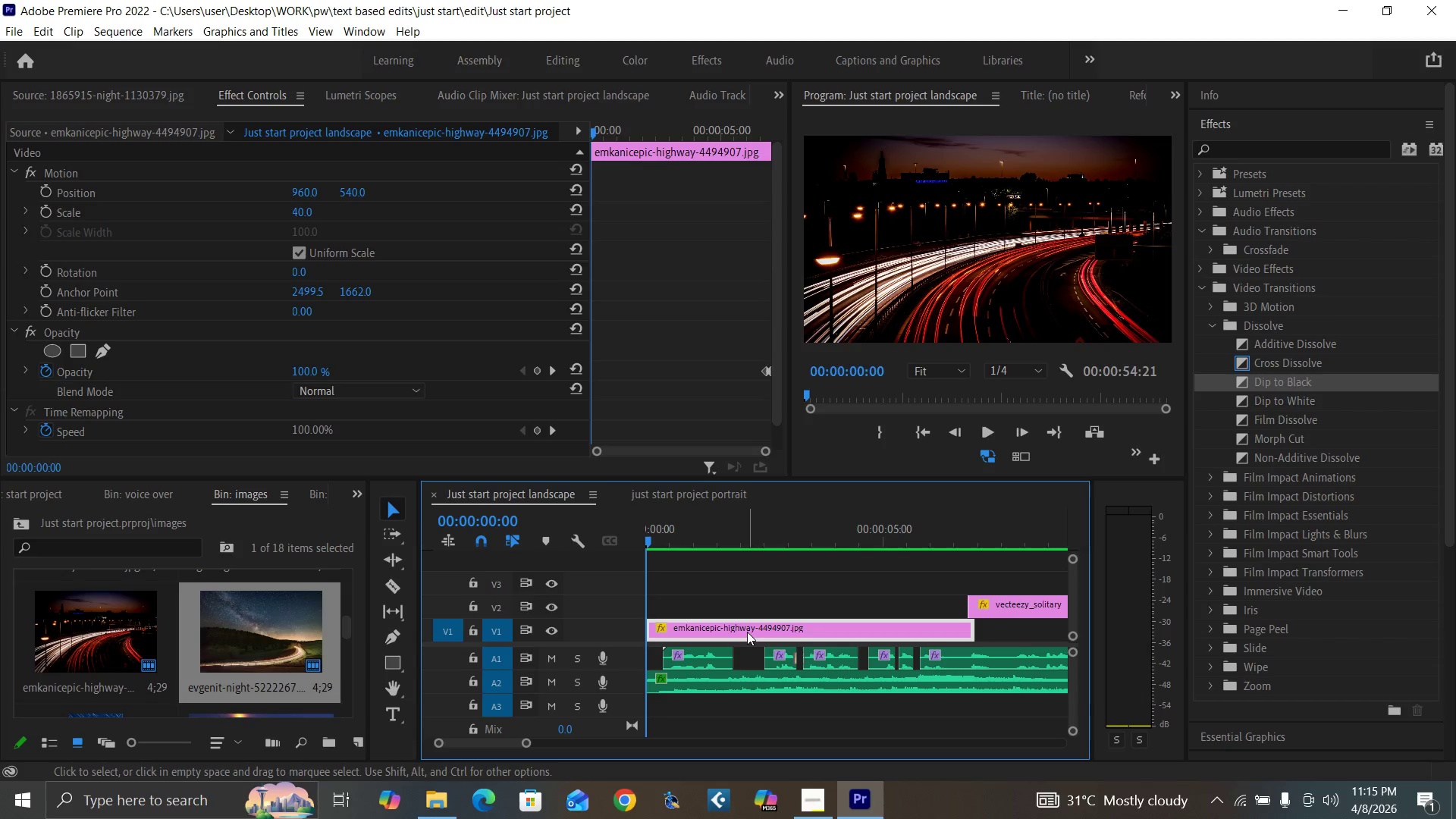 
right_click([747, 632])
 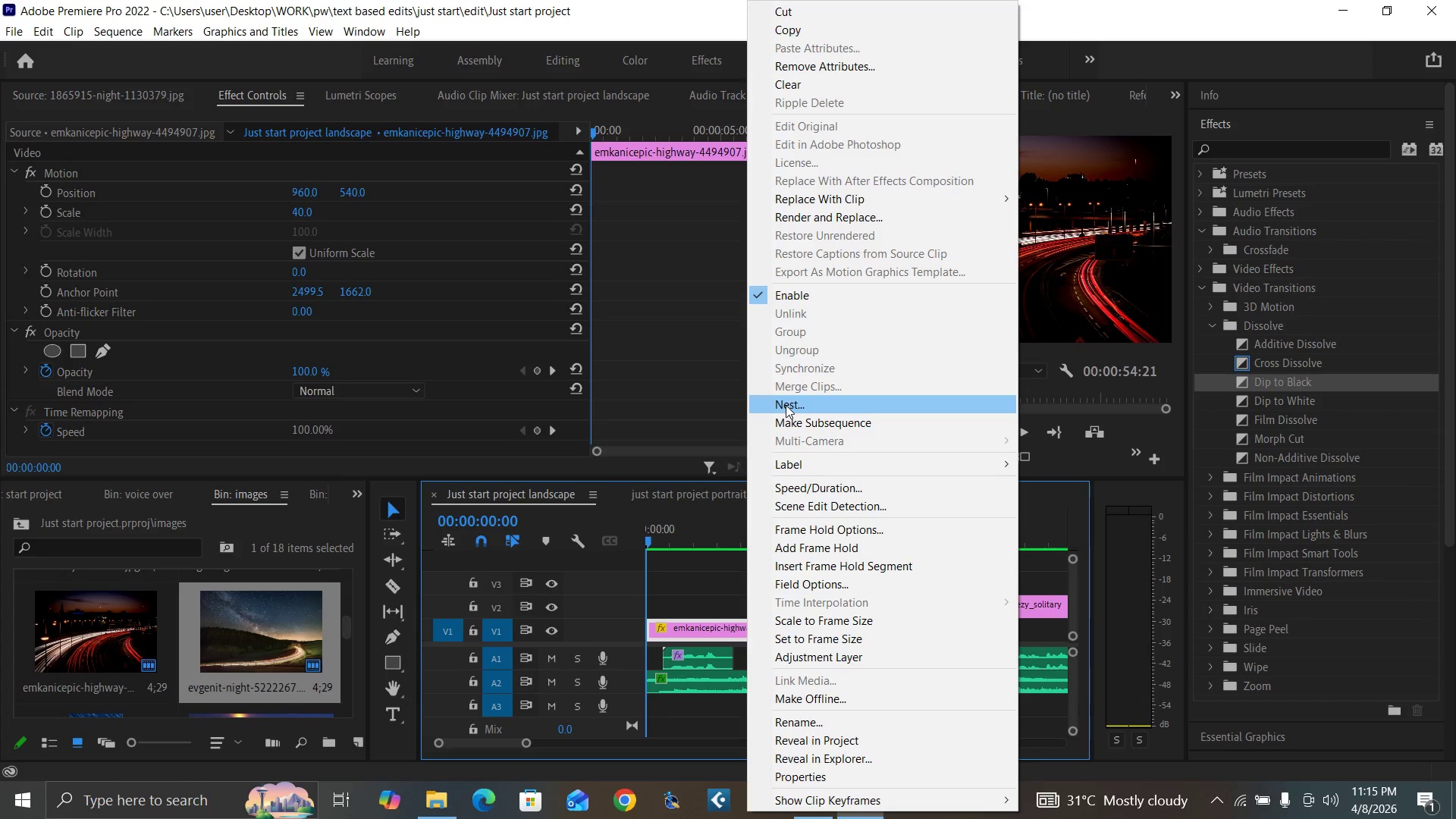 
left_click([788, 405])
 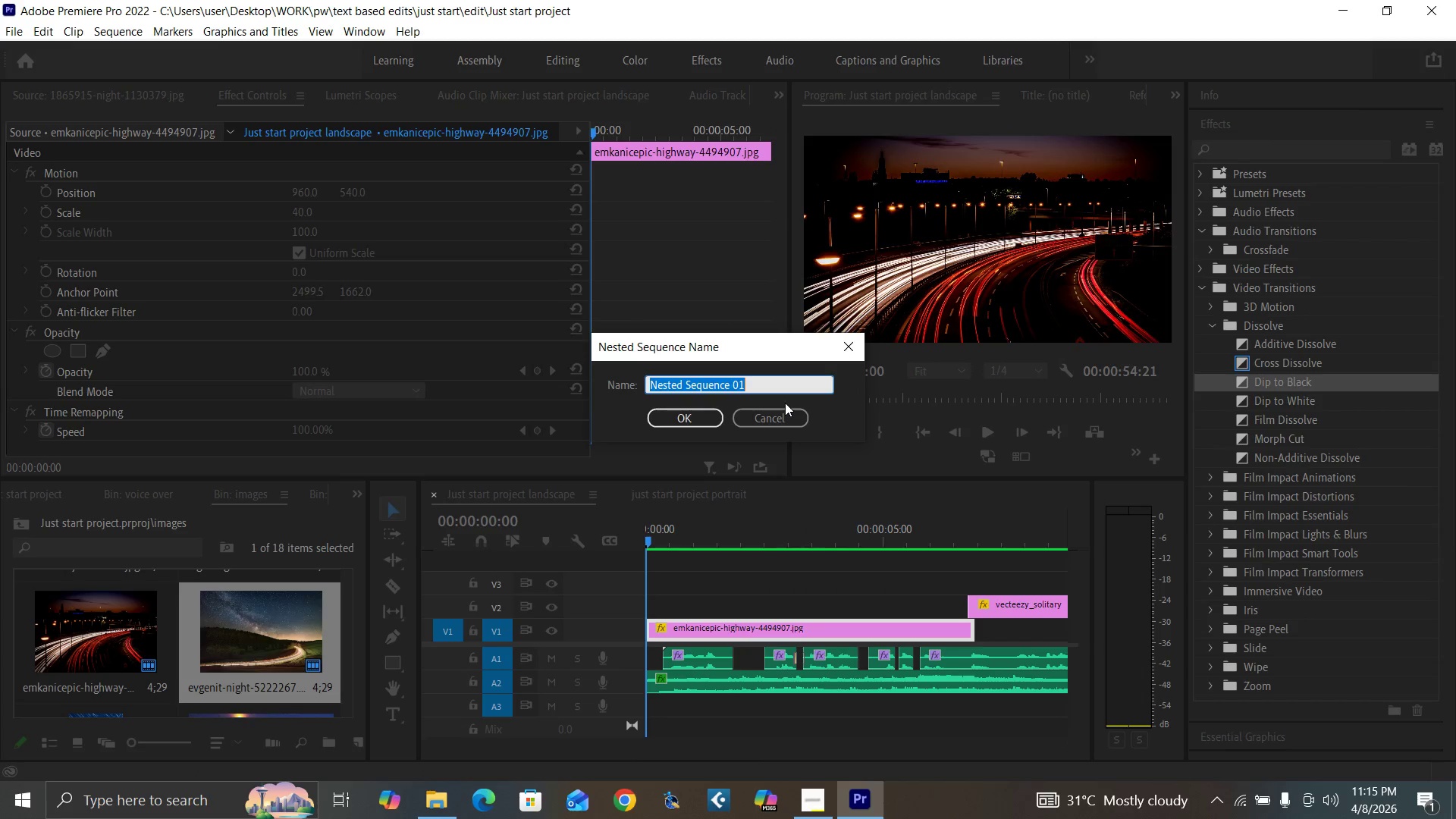 
type(image 1)
 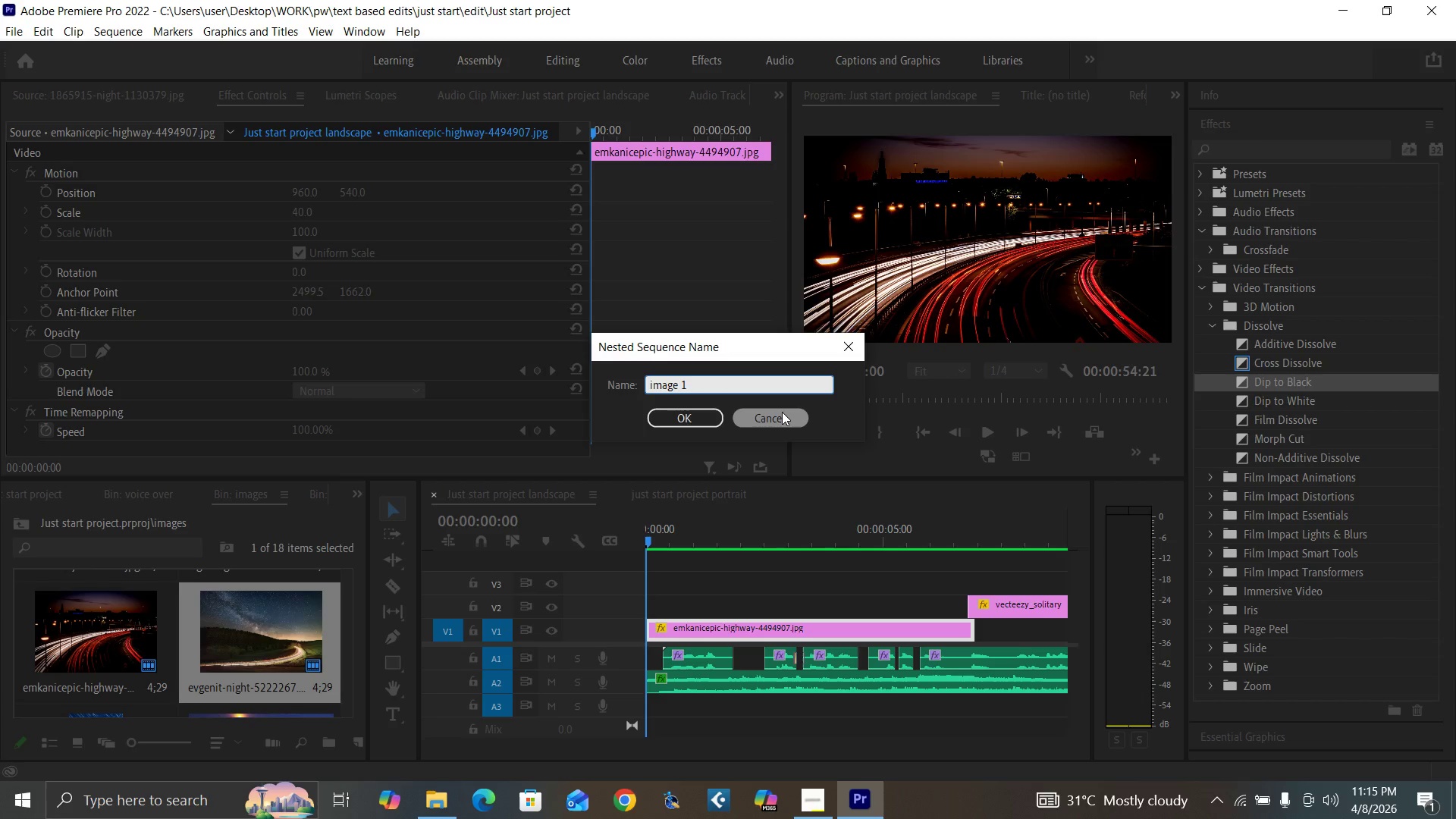 
key(Enter)
 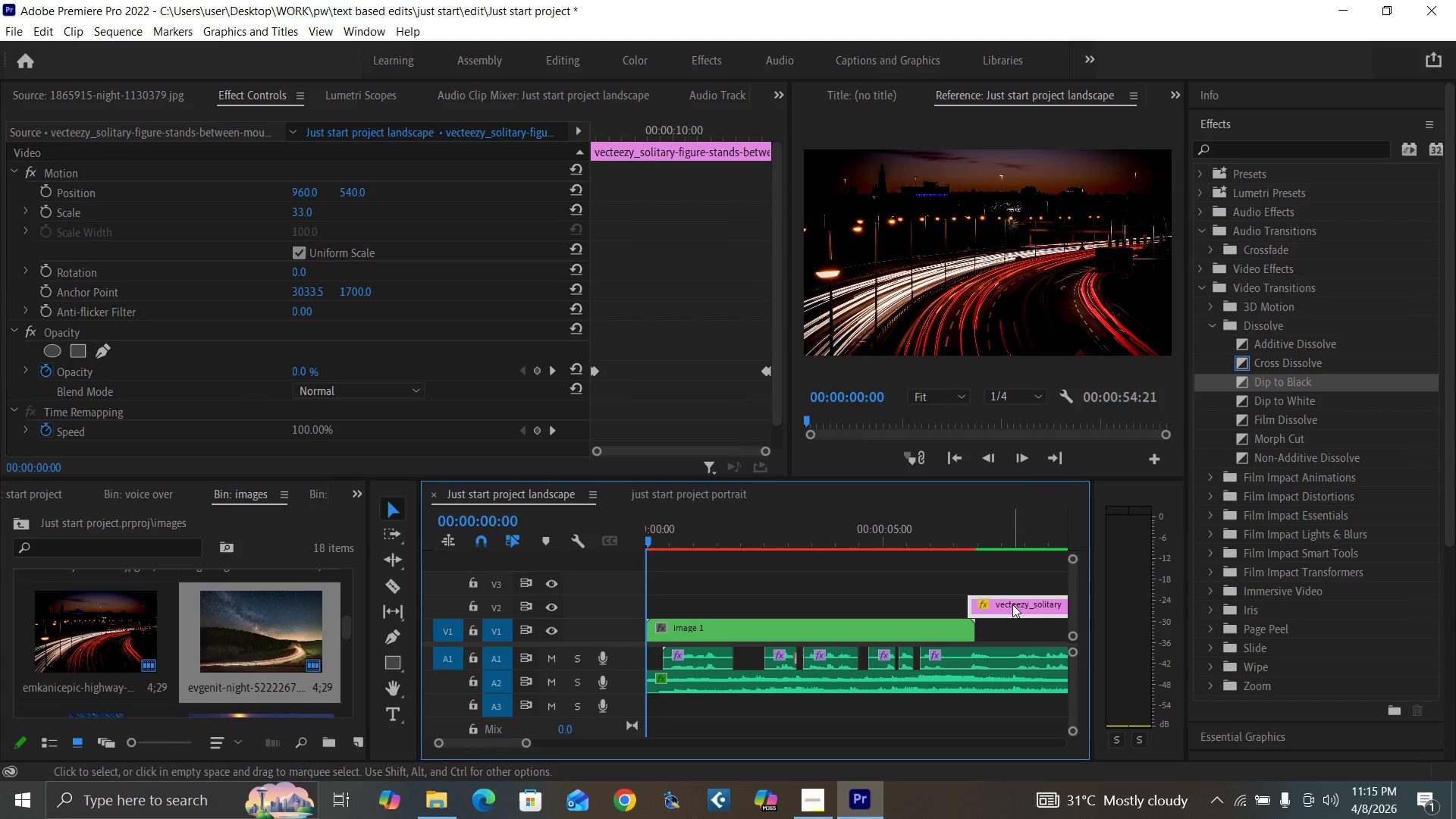 
right_click([1012, 604])
 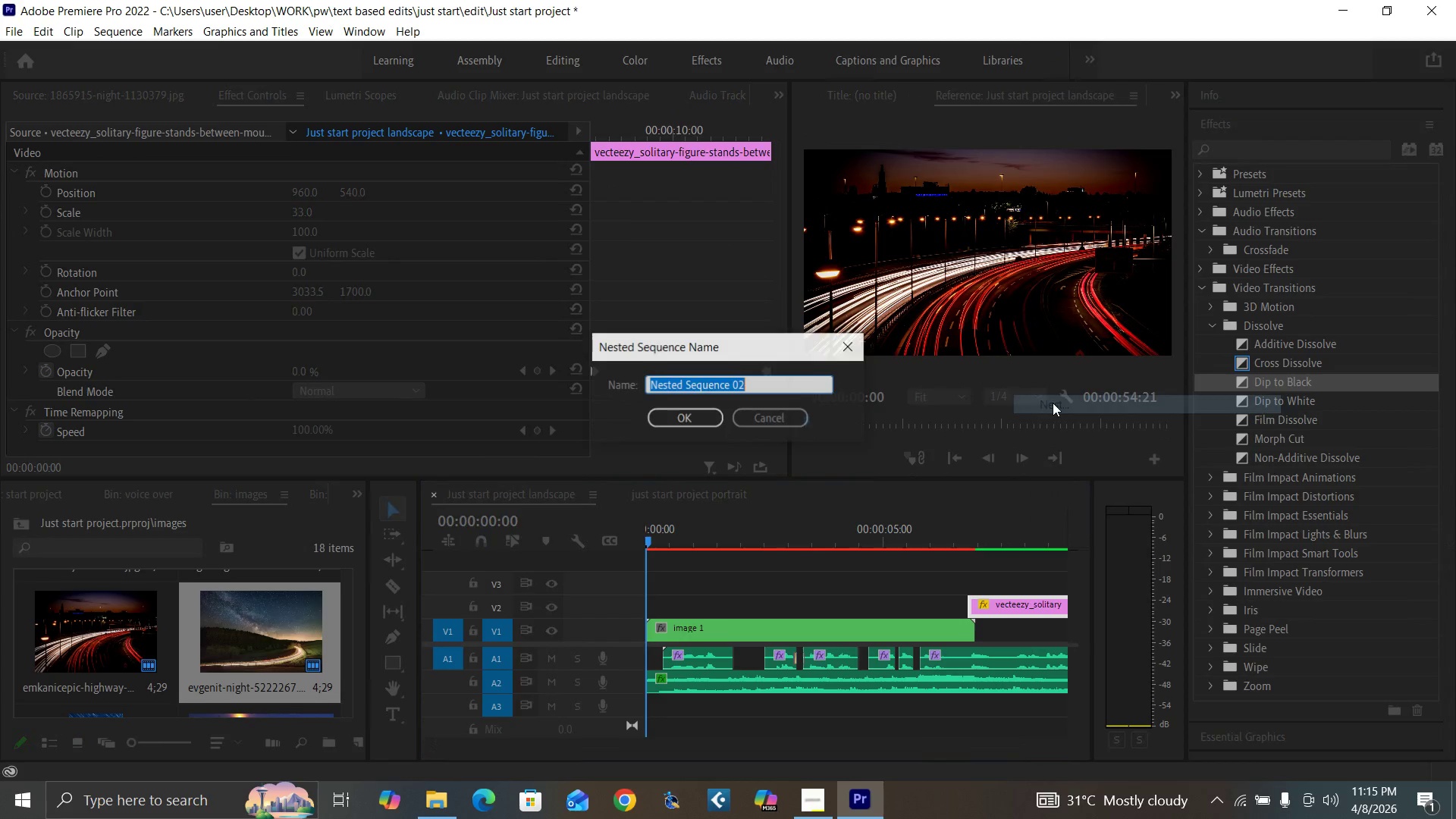 
type(image2)
 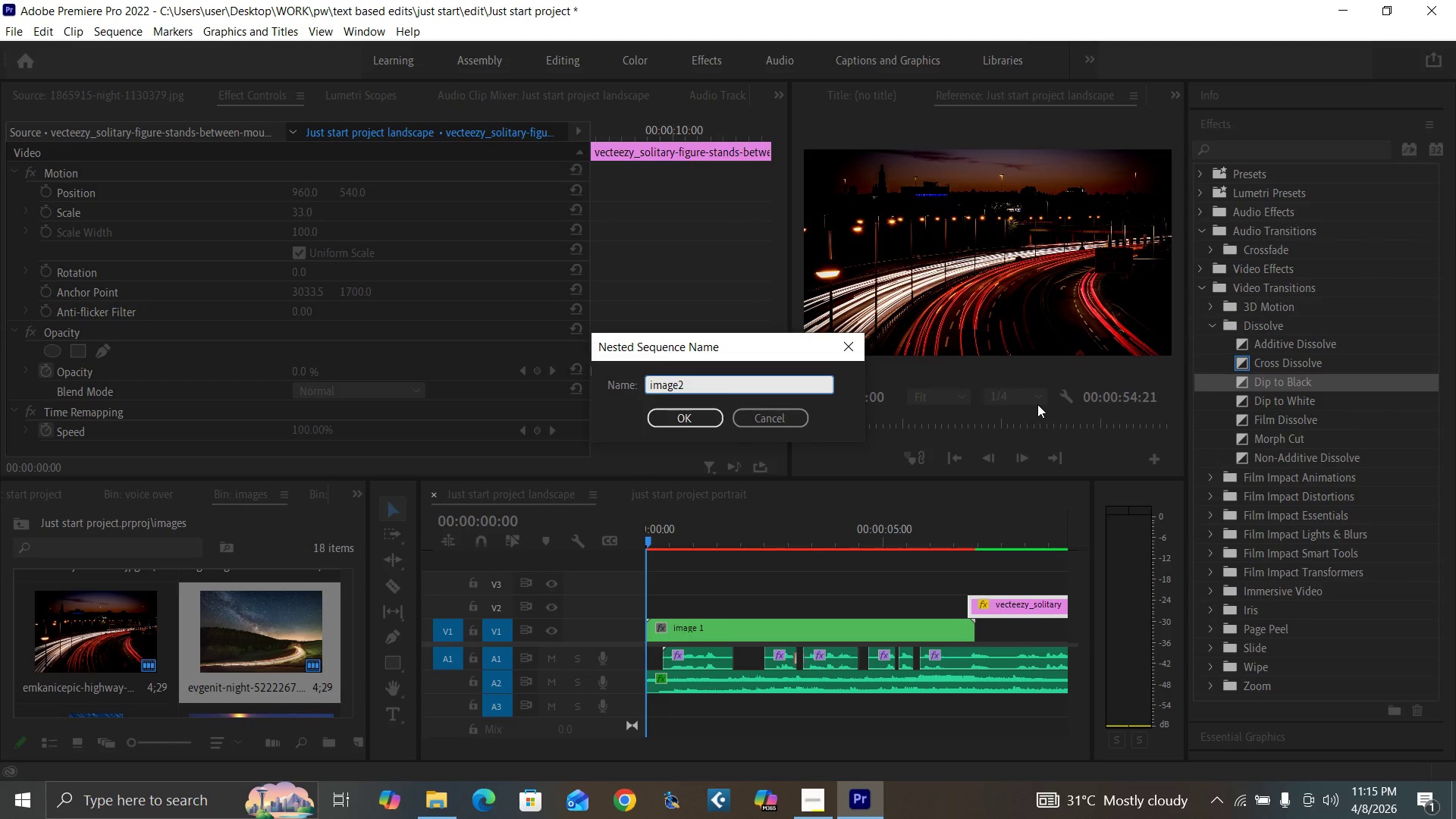 
key(Enter)
 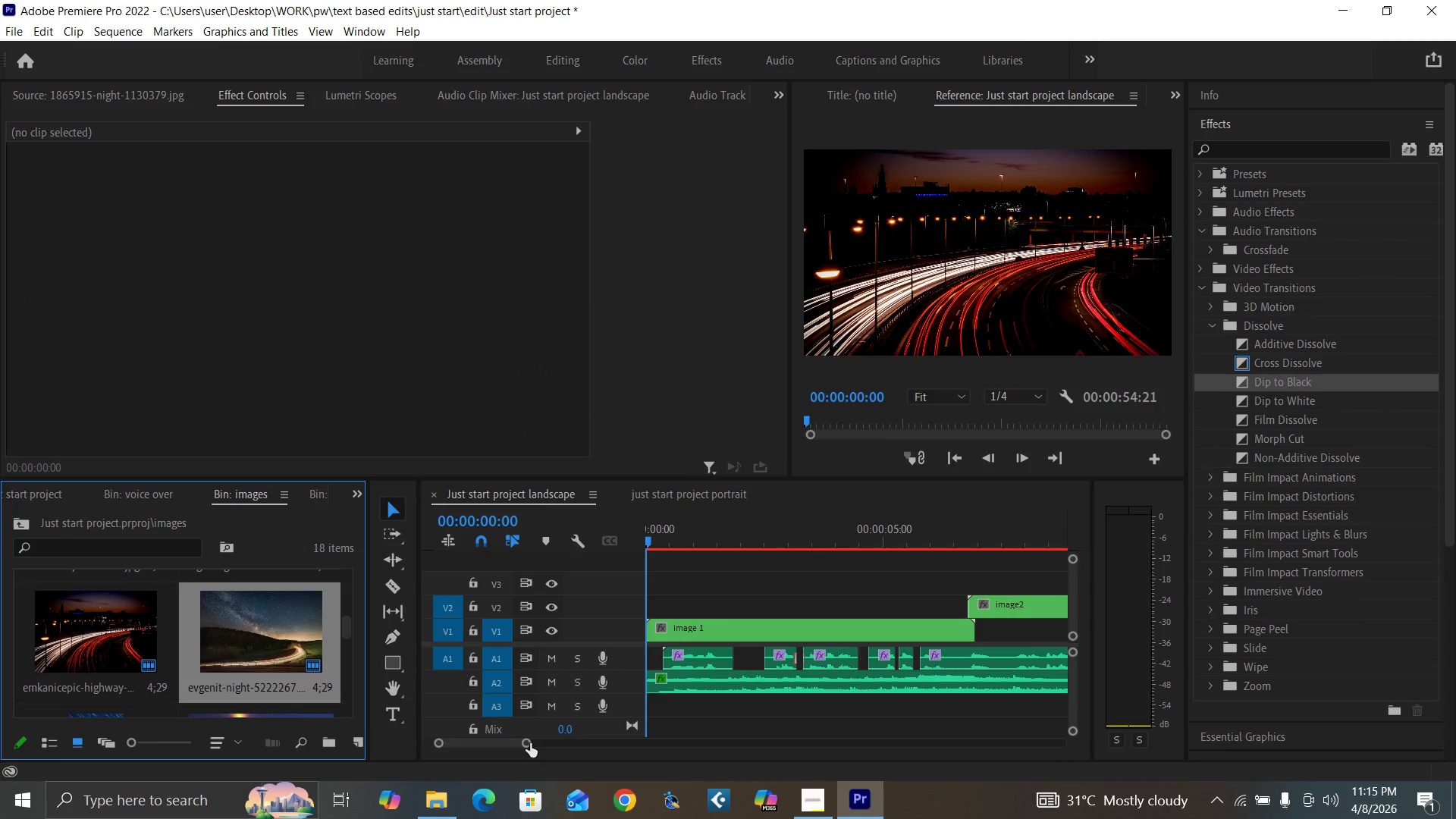 
left_click_drag(start_coordinate=[527, 742], to_coordinate=[574, 745])
 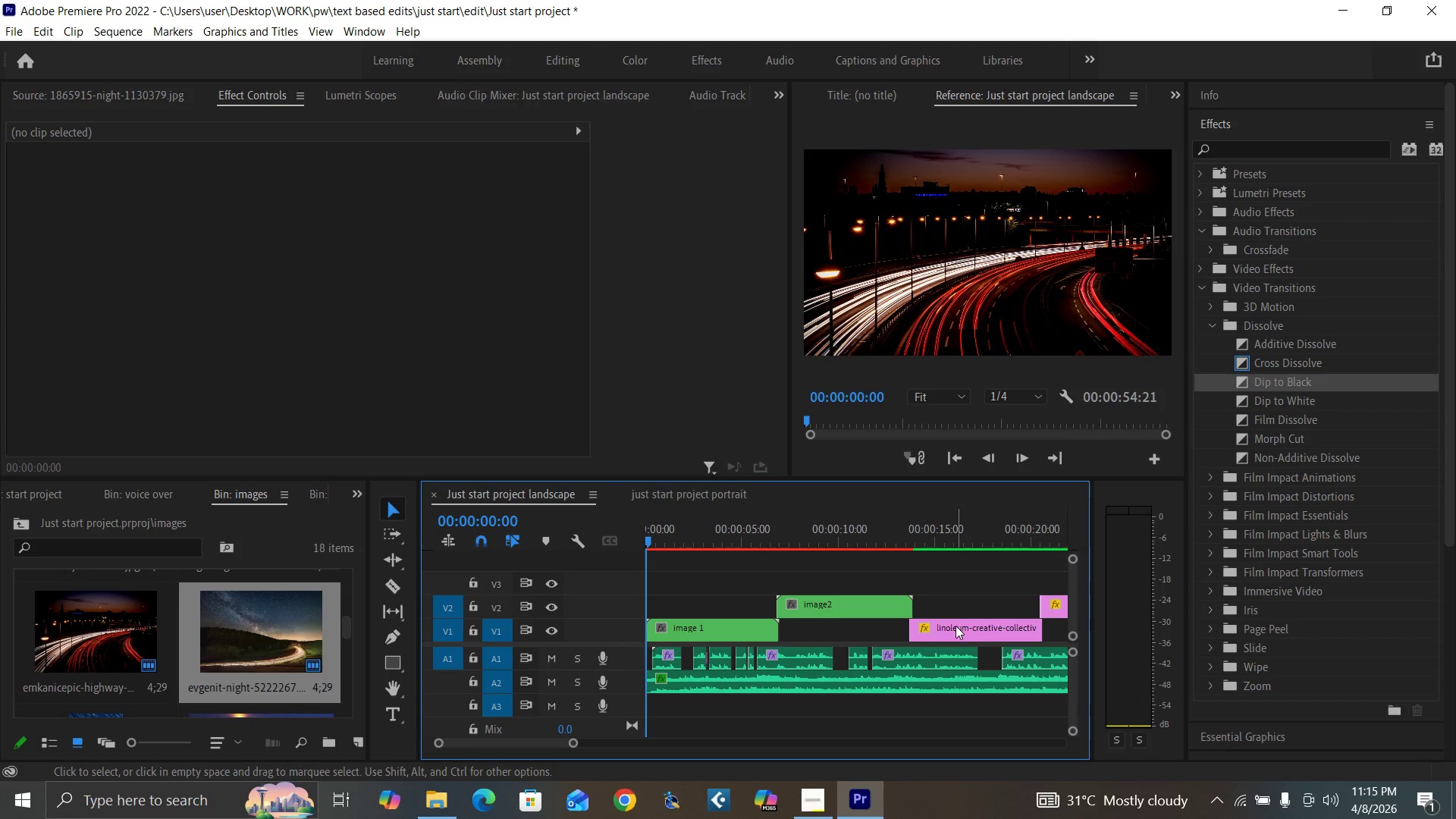 
left_click([956, 626])
 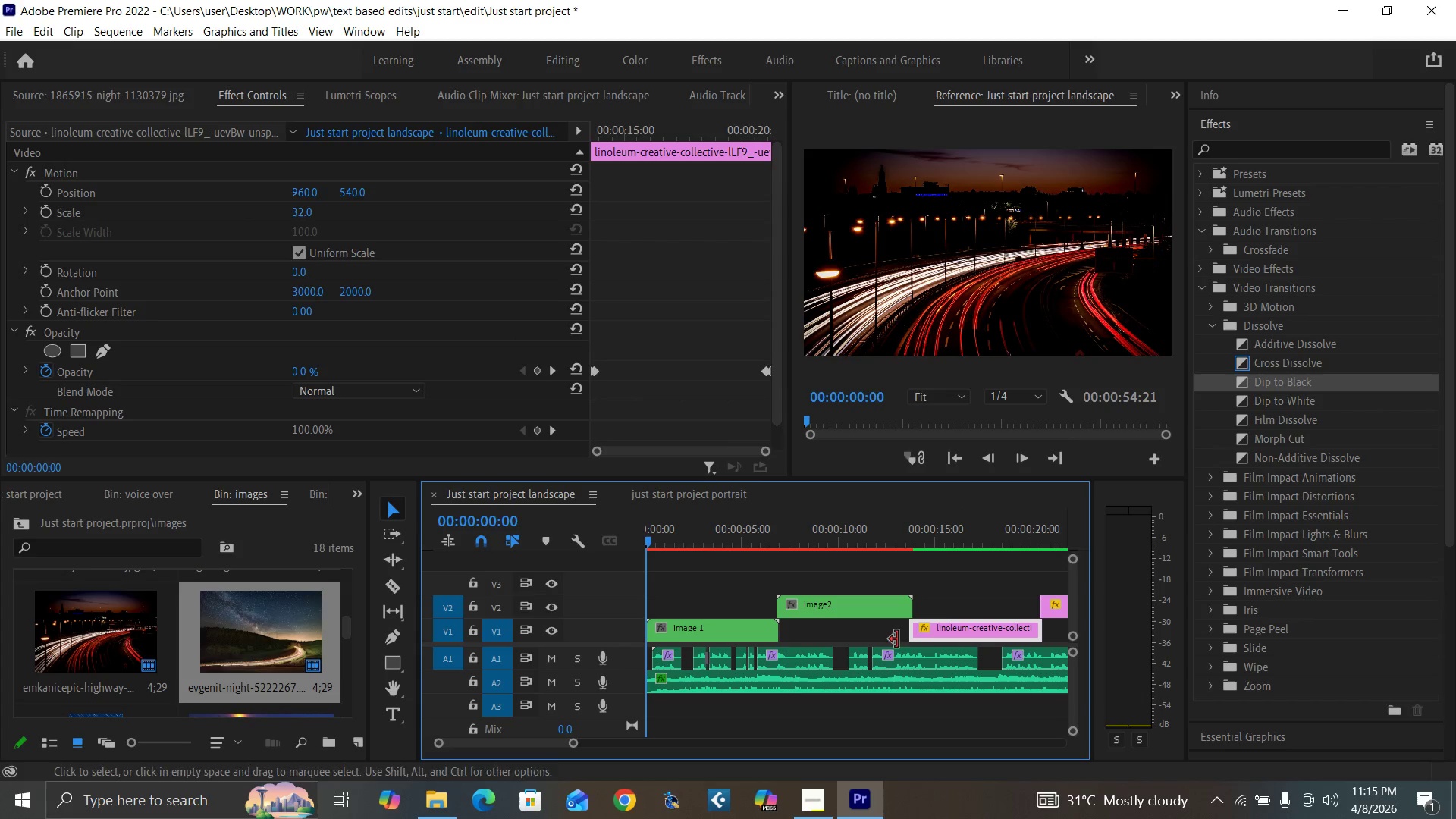 
right_click([955, 630])
 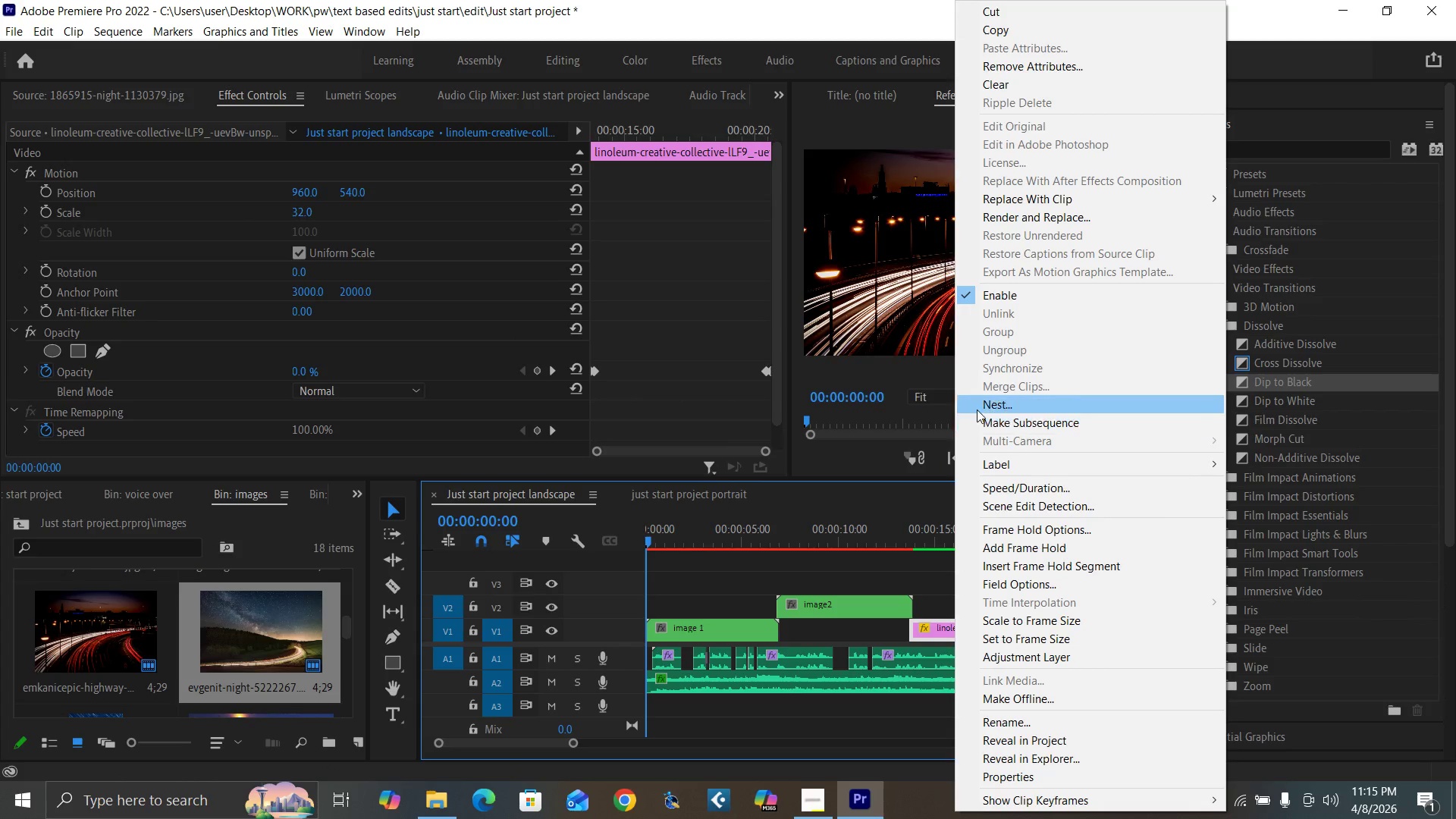 
left_click([979, 406])
 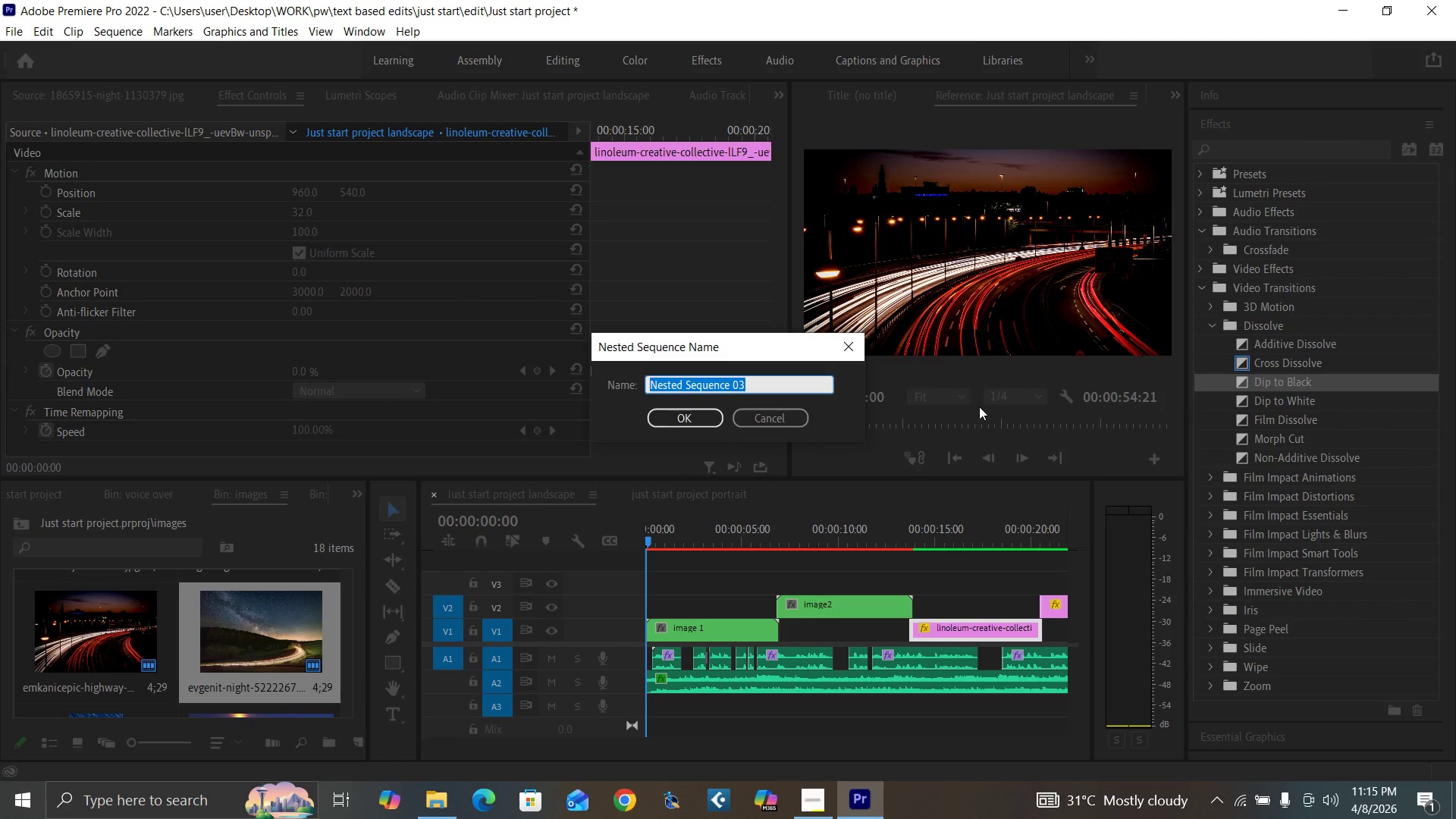 
type(image3)
 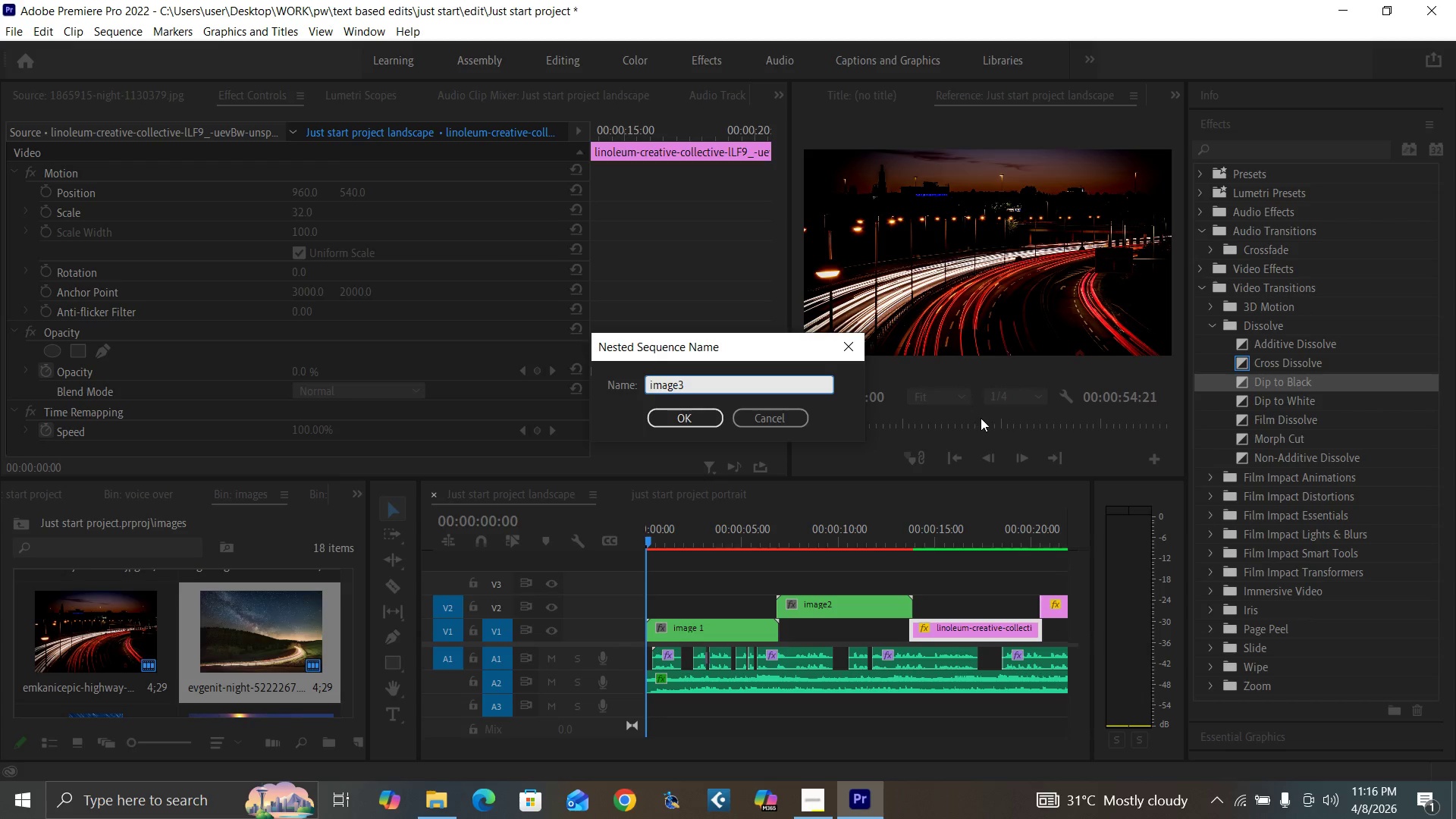 
key(Enter)
 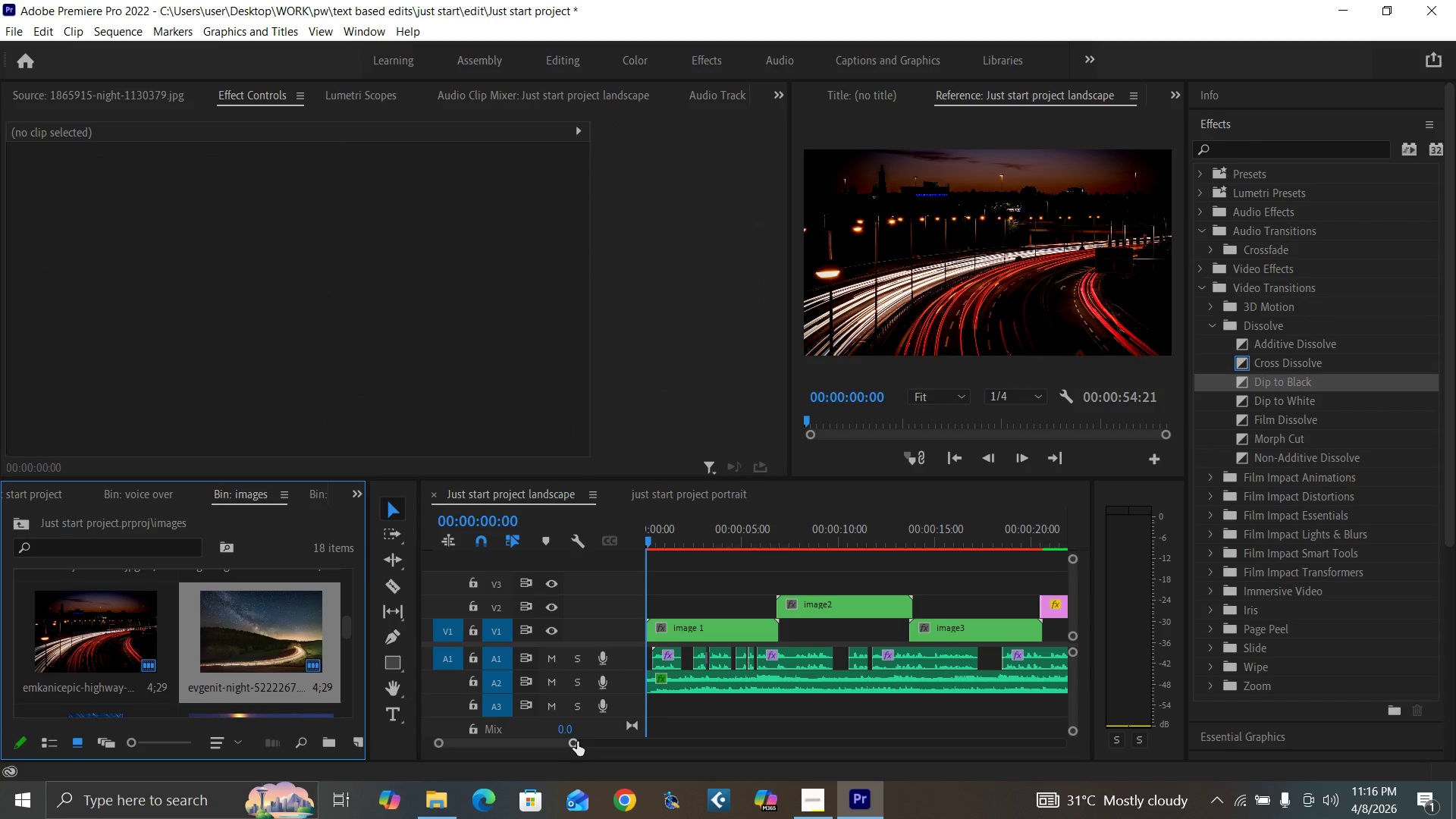 
left_click_drag(start_coordinate=[577, 742], to_coordinate=[615, 744])
 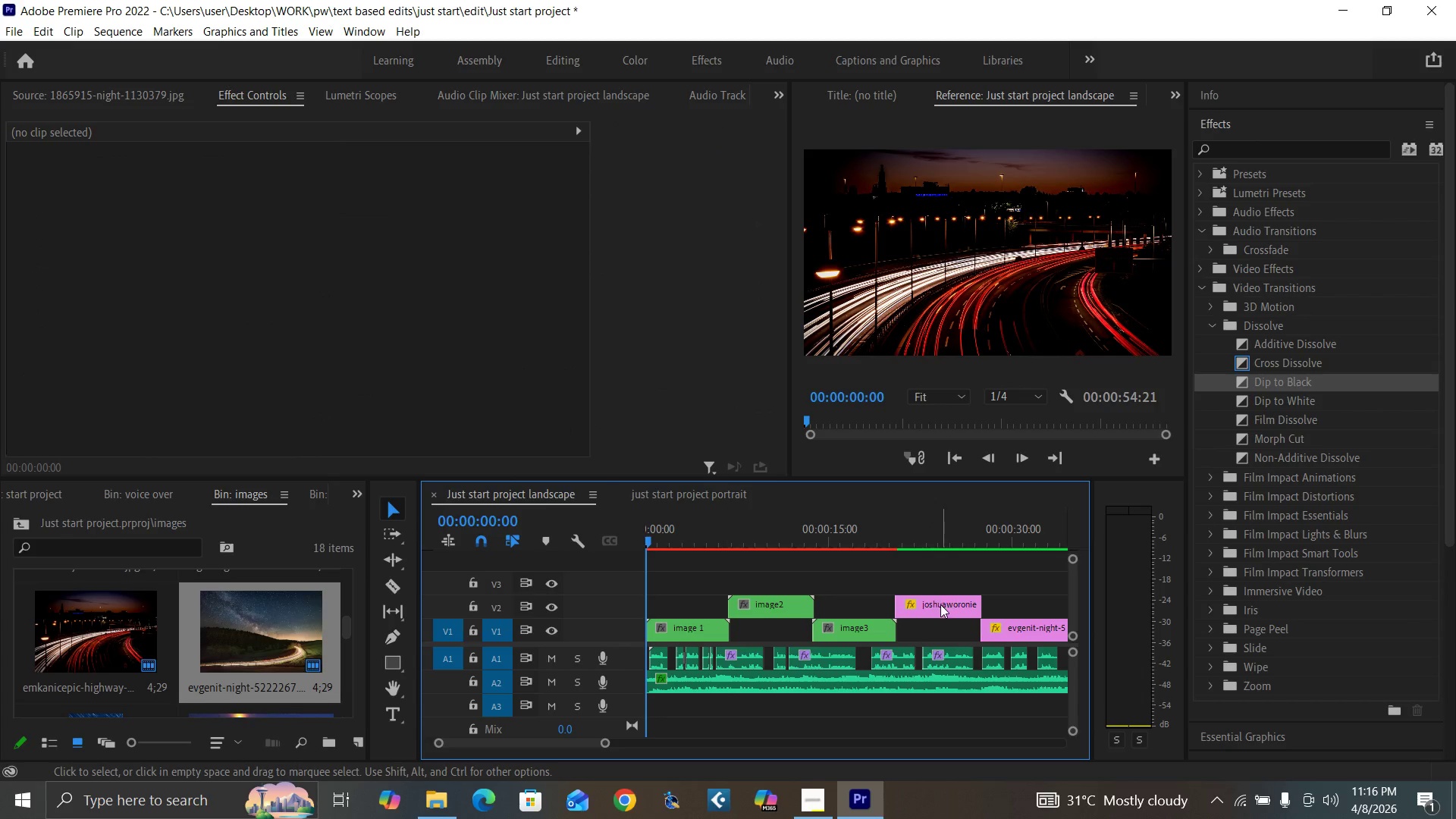 
left_click([940, 604])
 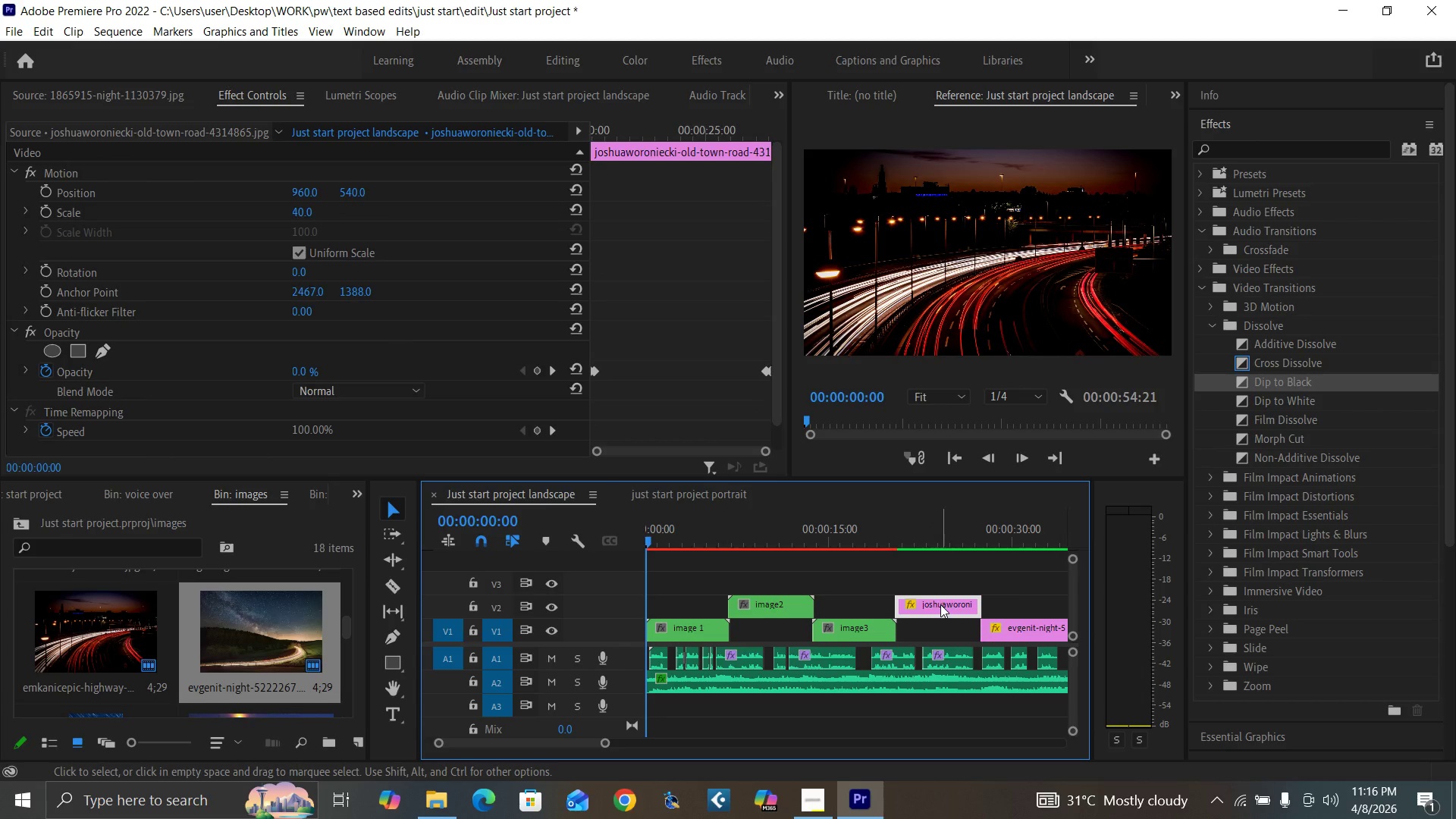 
right_click([940, 604])
 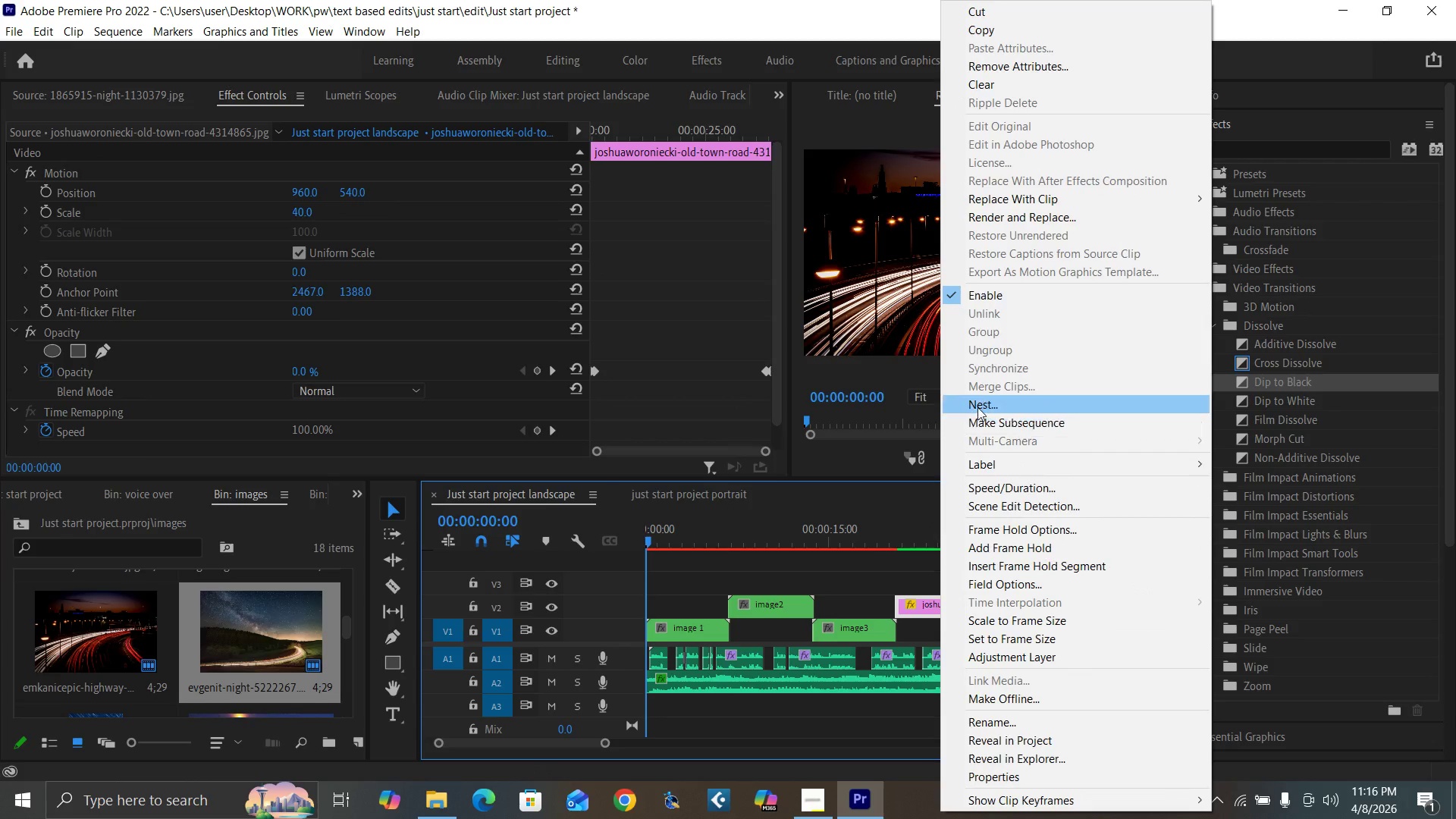 
left_click([977, 406])
 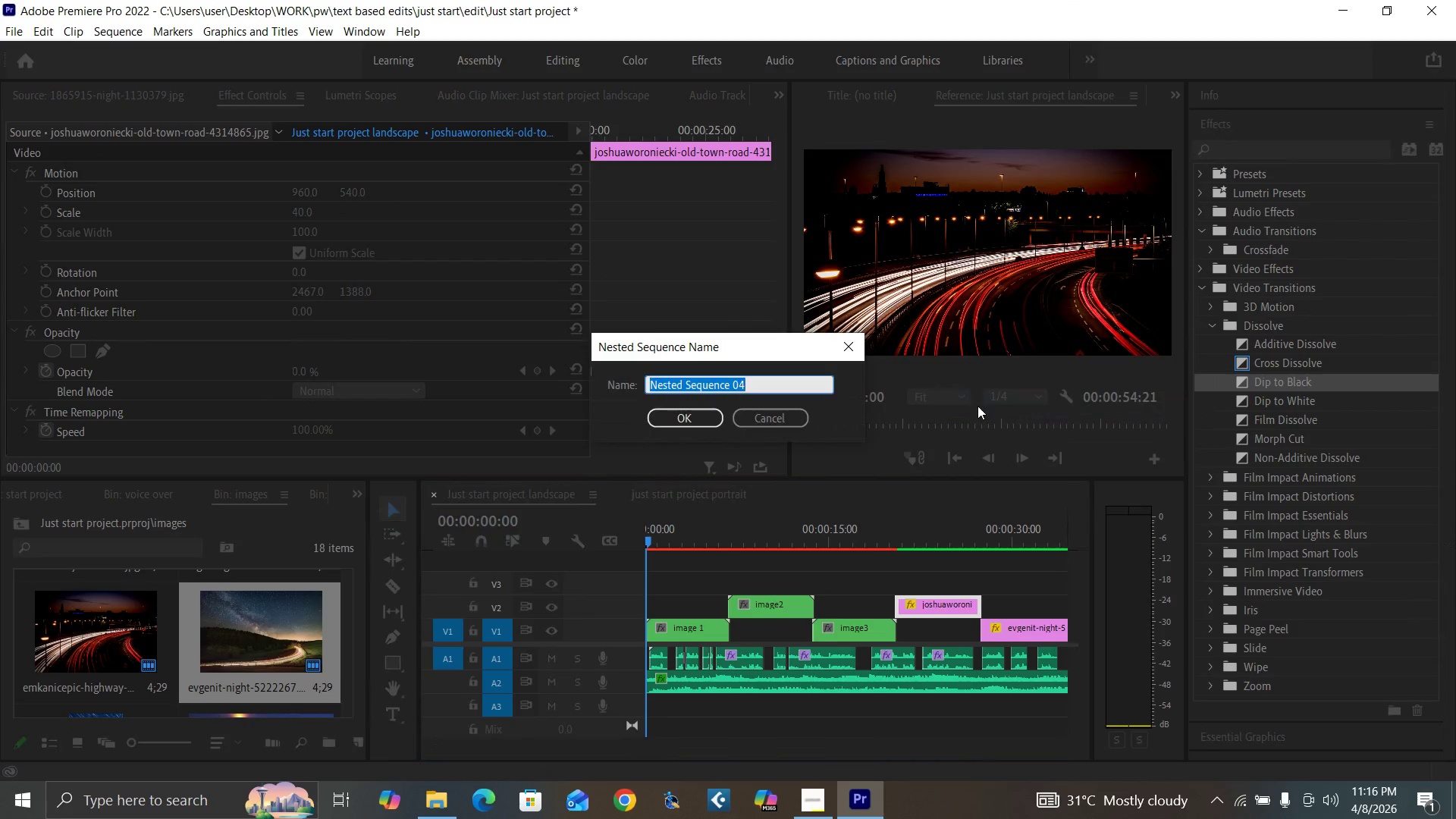 
type(image 4)
 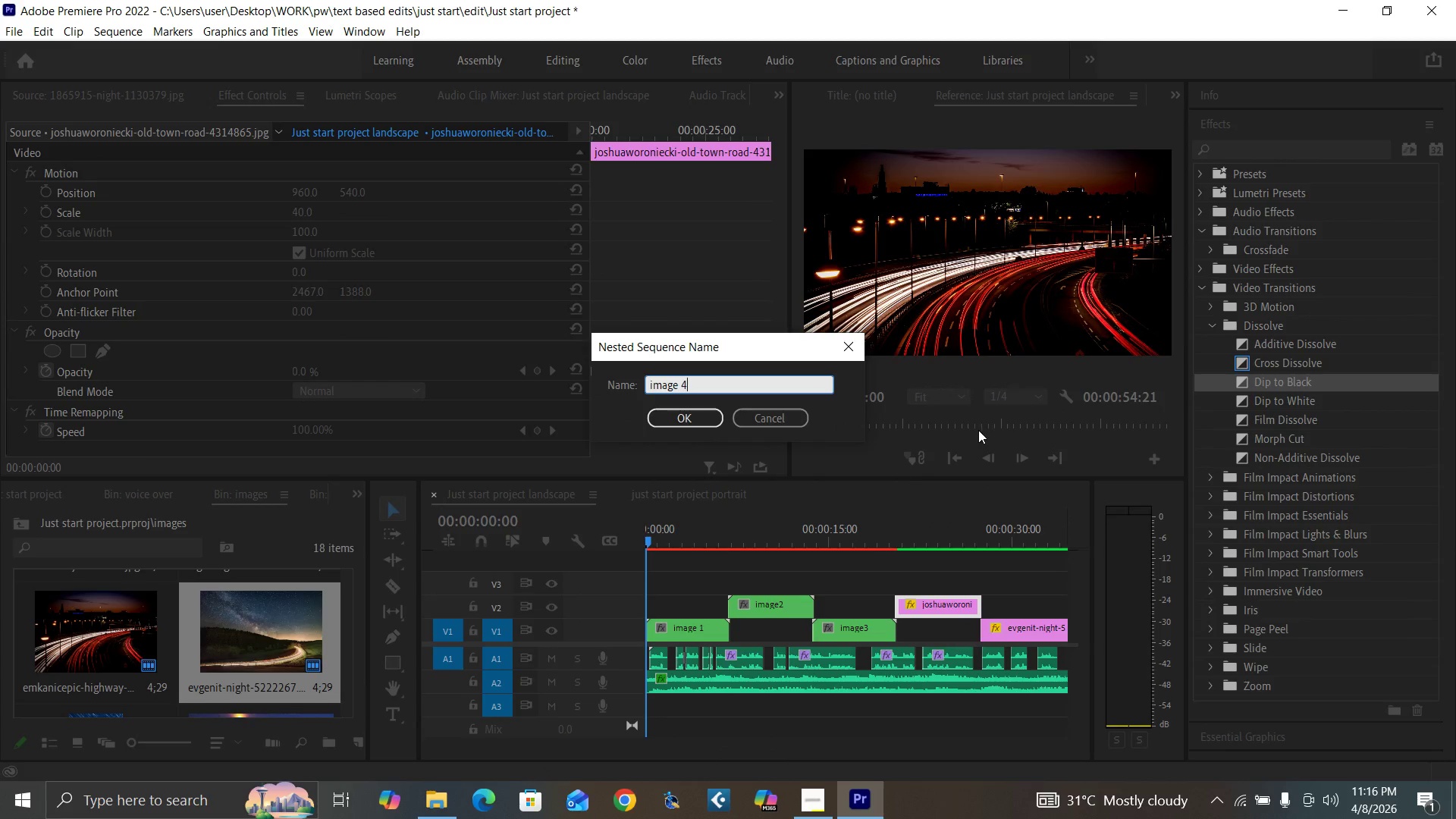 
key(Enter)
 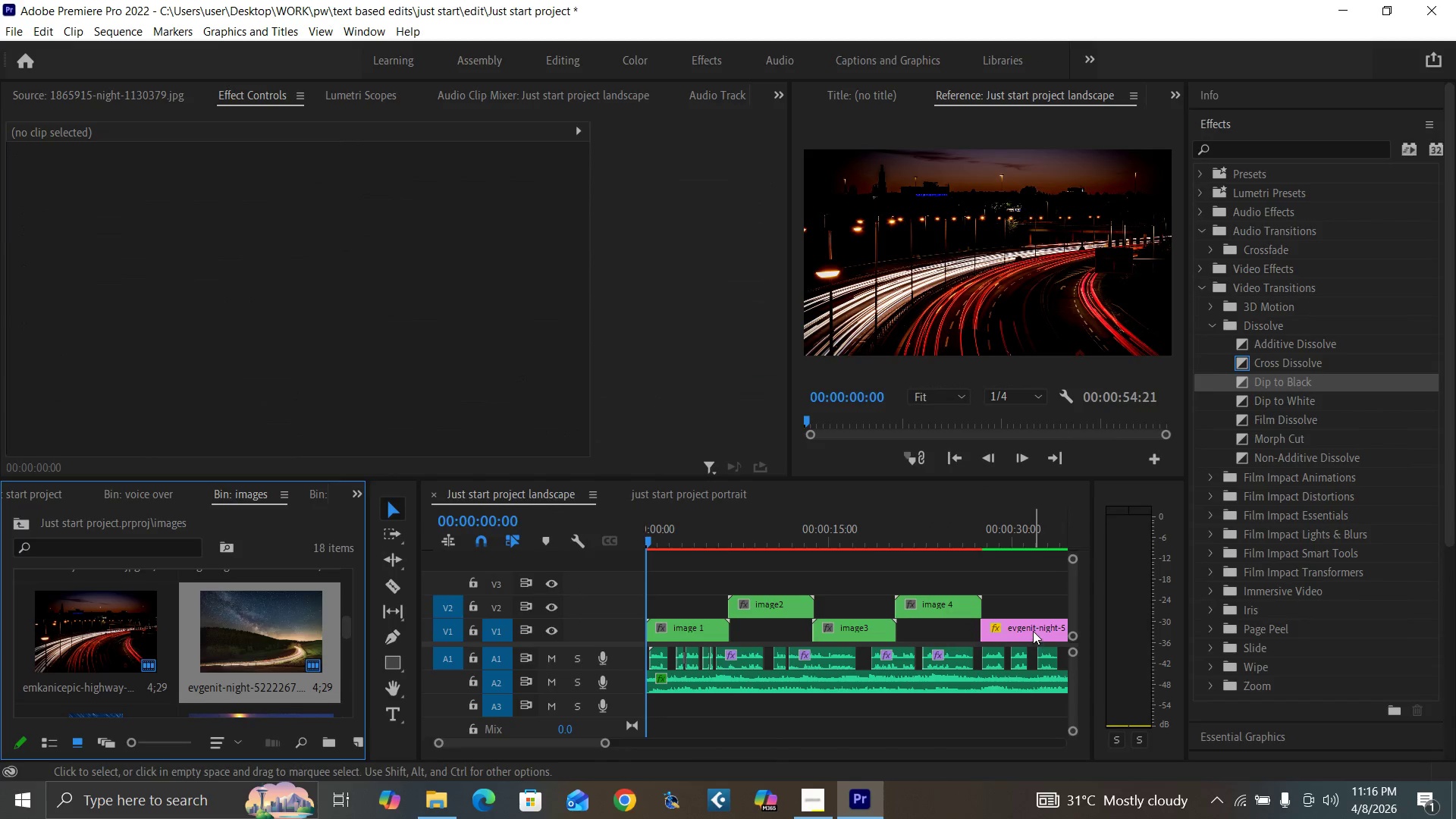 
left_click([1033, 630])
 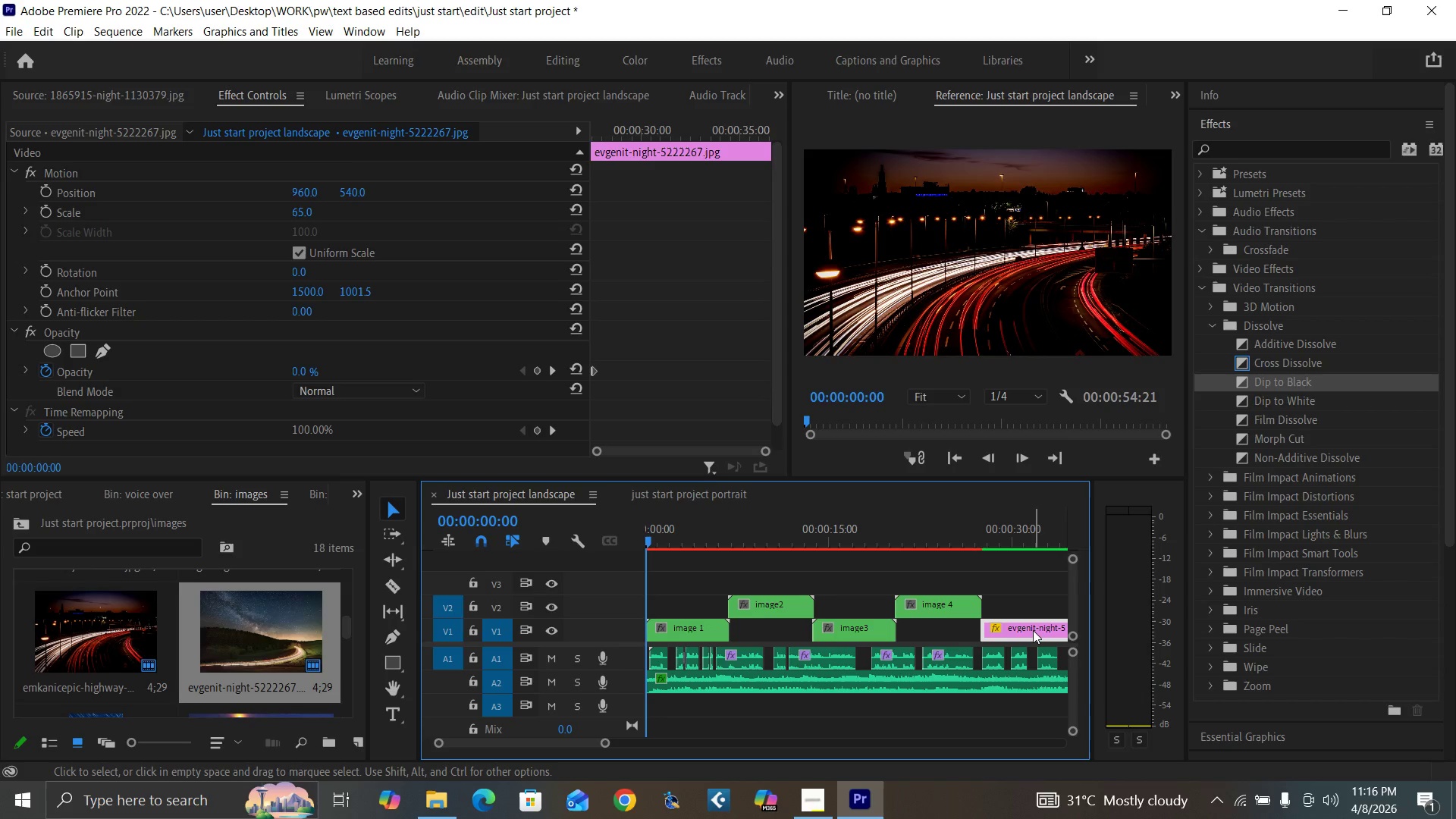 
right_click([1033, 630])
 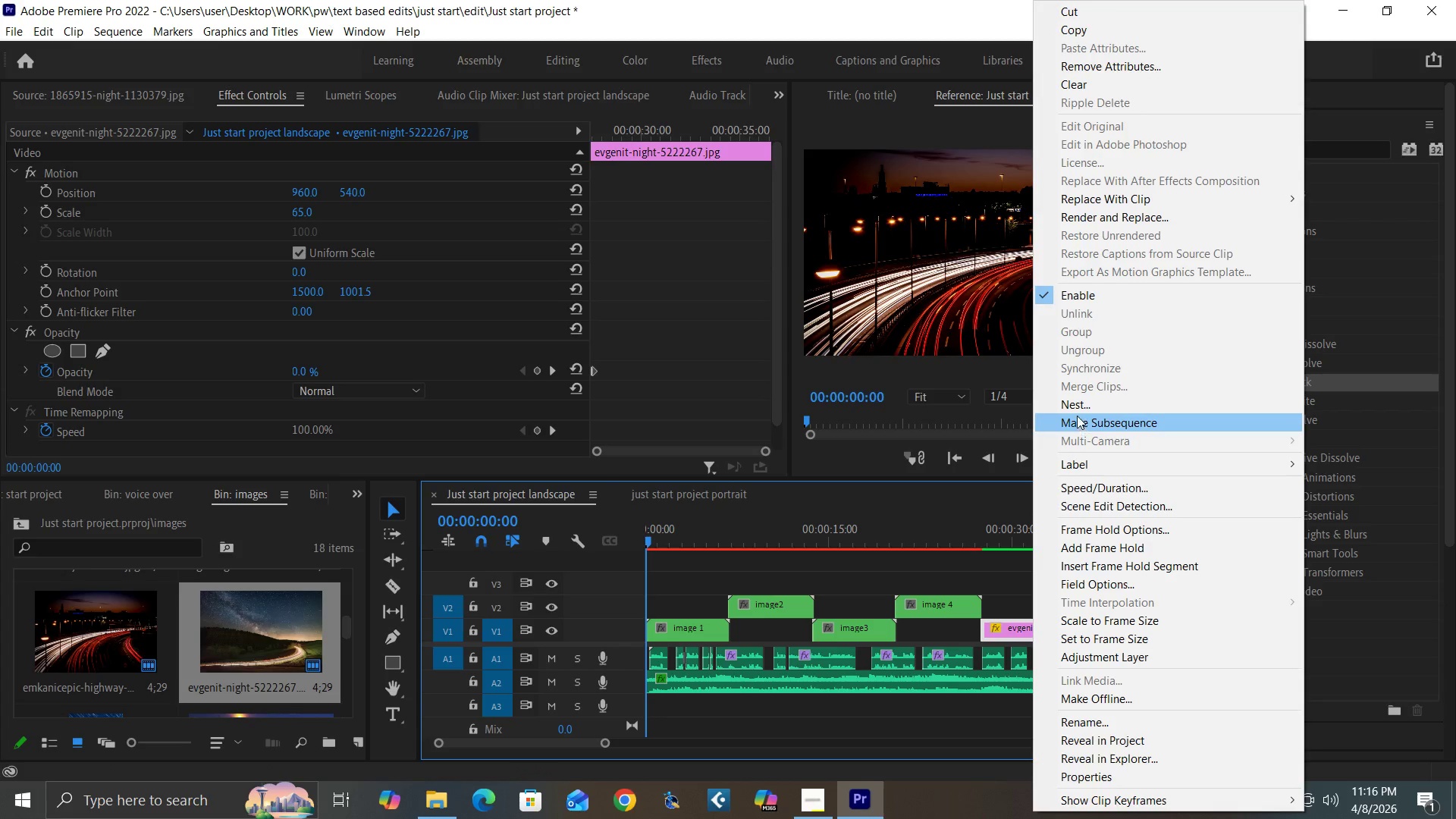 
left_click([1077, 410])
 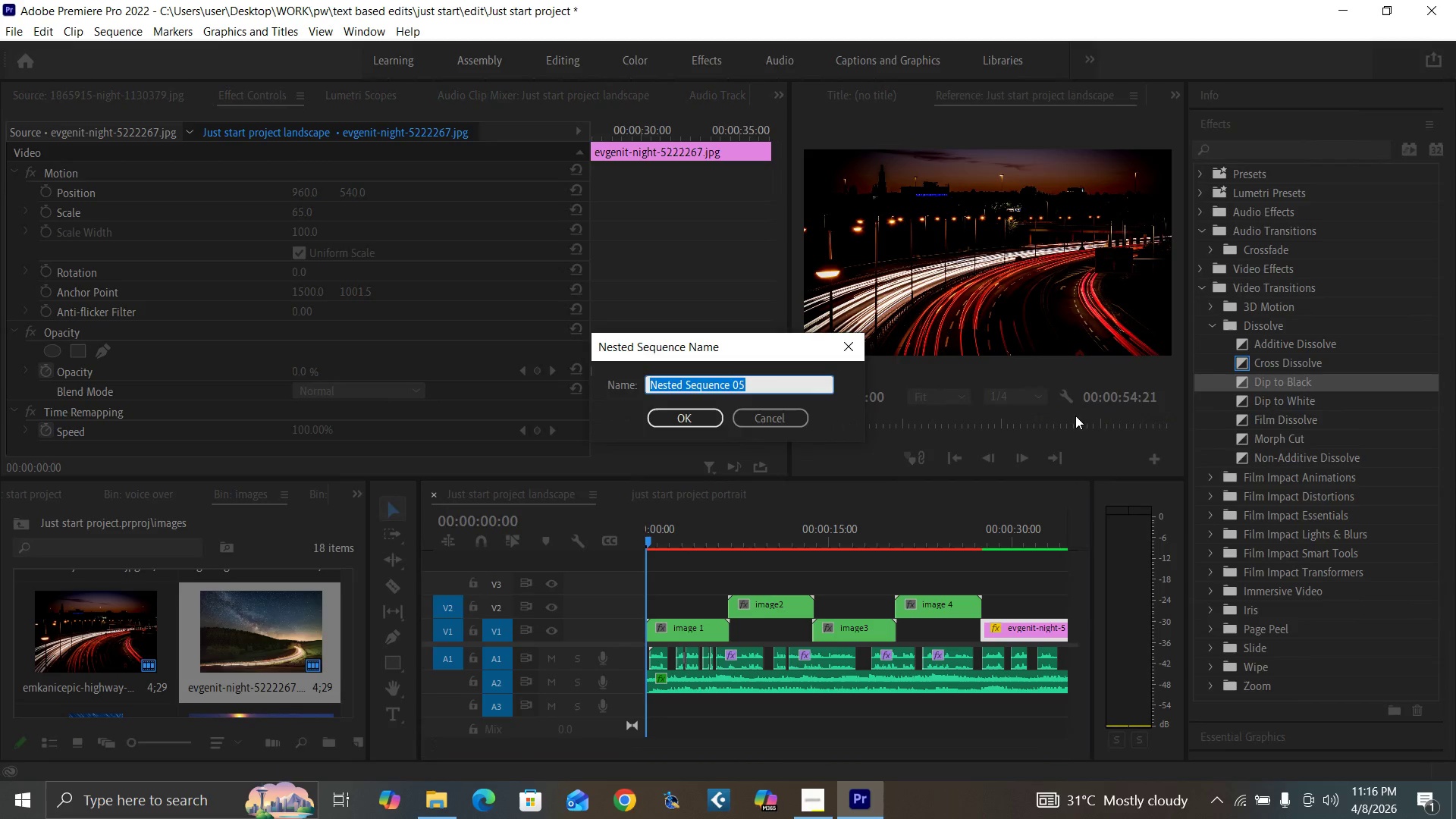 
type(image 5)
 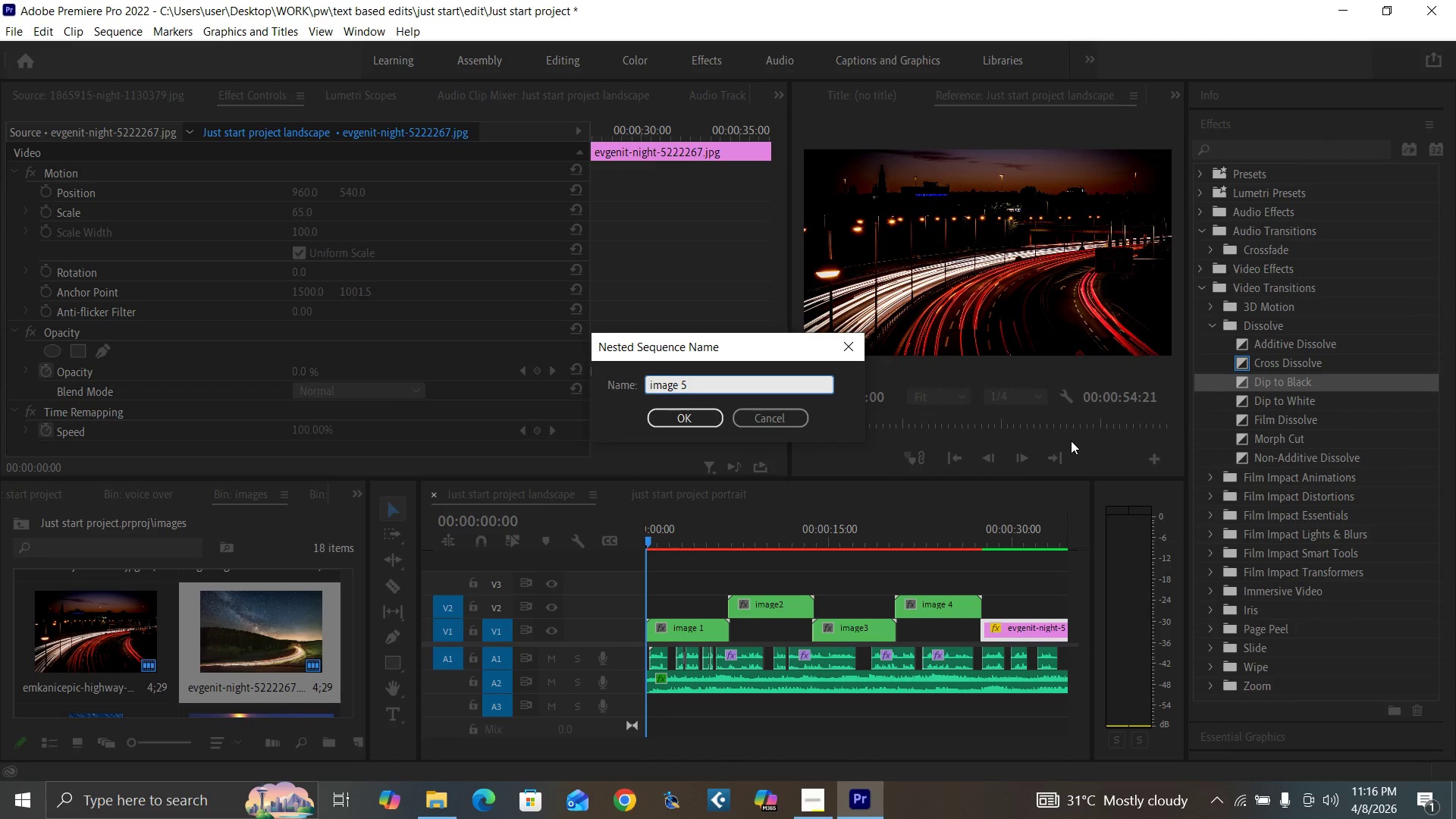 
key(Enter)
 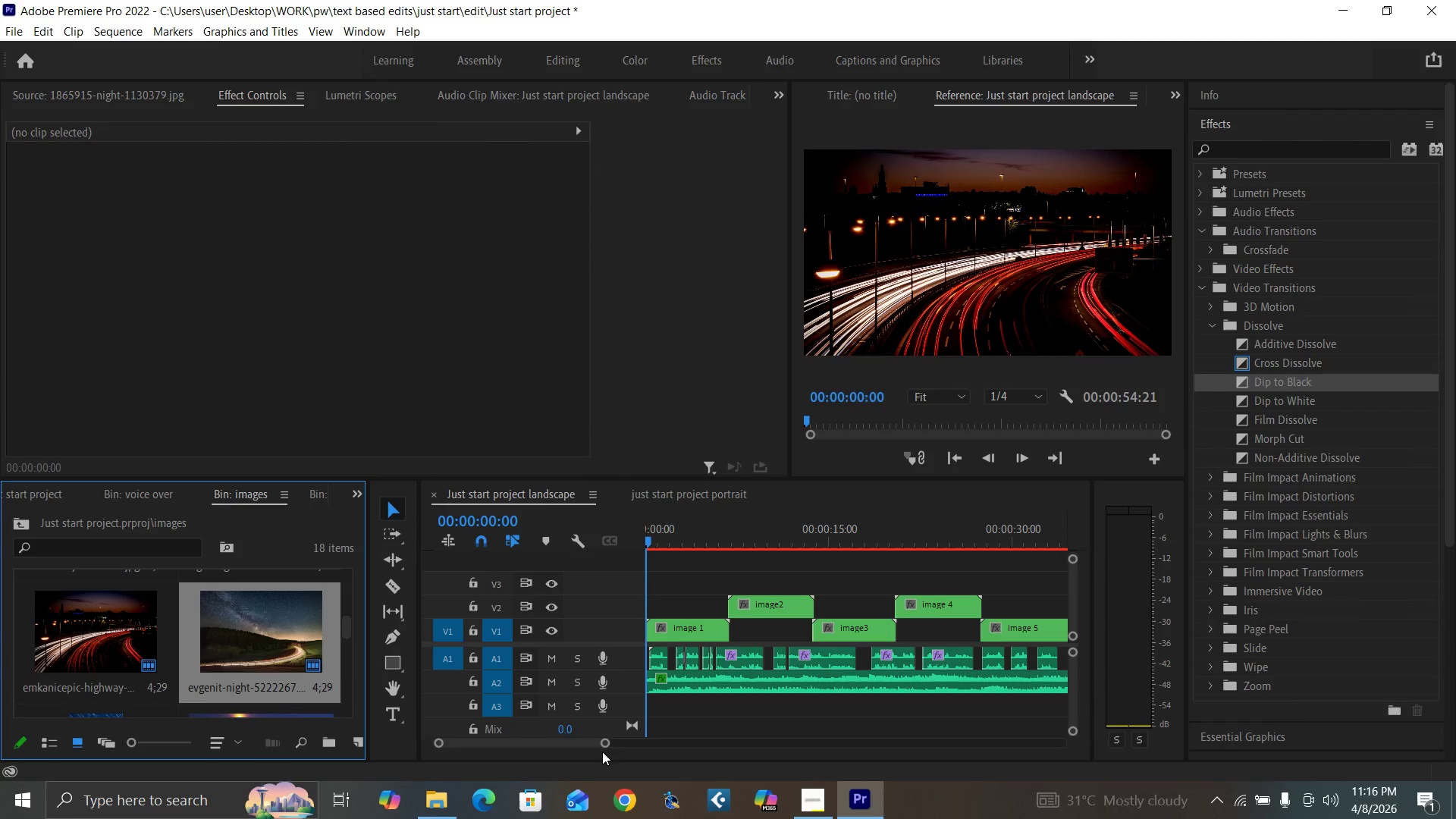 
left_click_drag(start_coordinate=[601, 744], to_coordinate=[617, 748])
 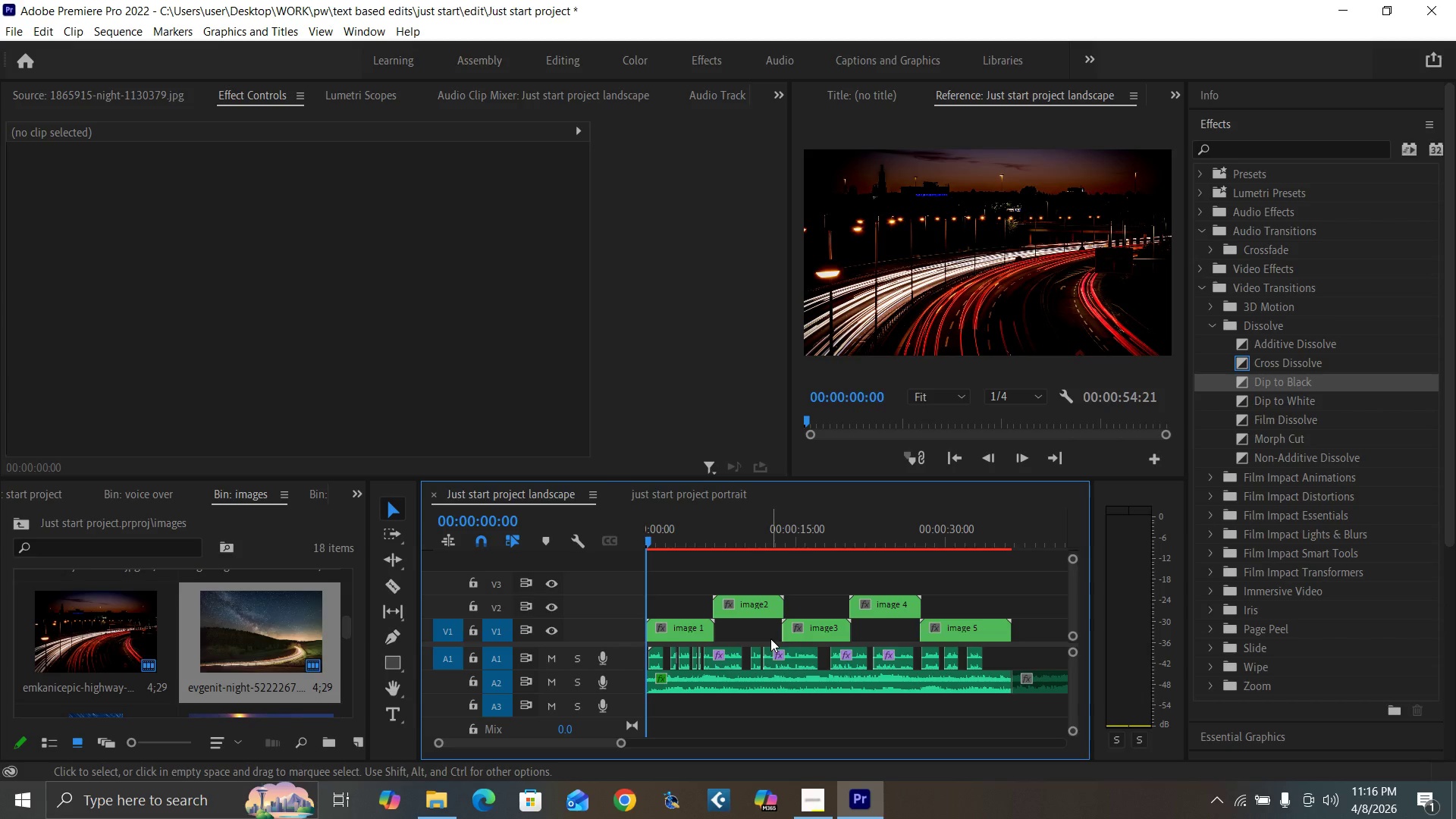 
key(Control+S)
 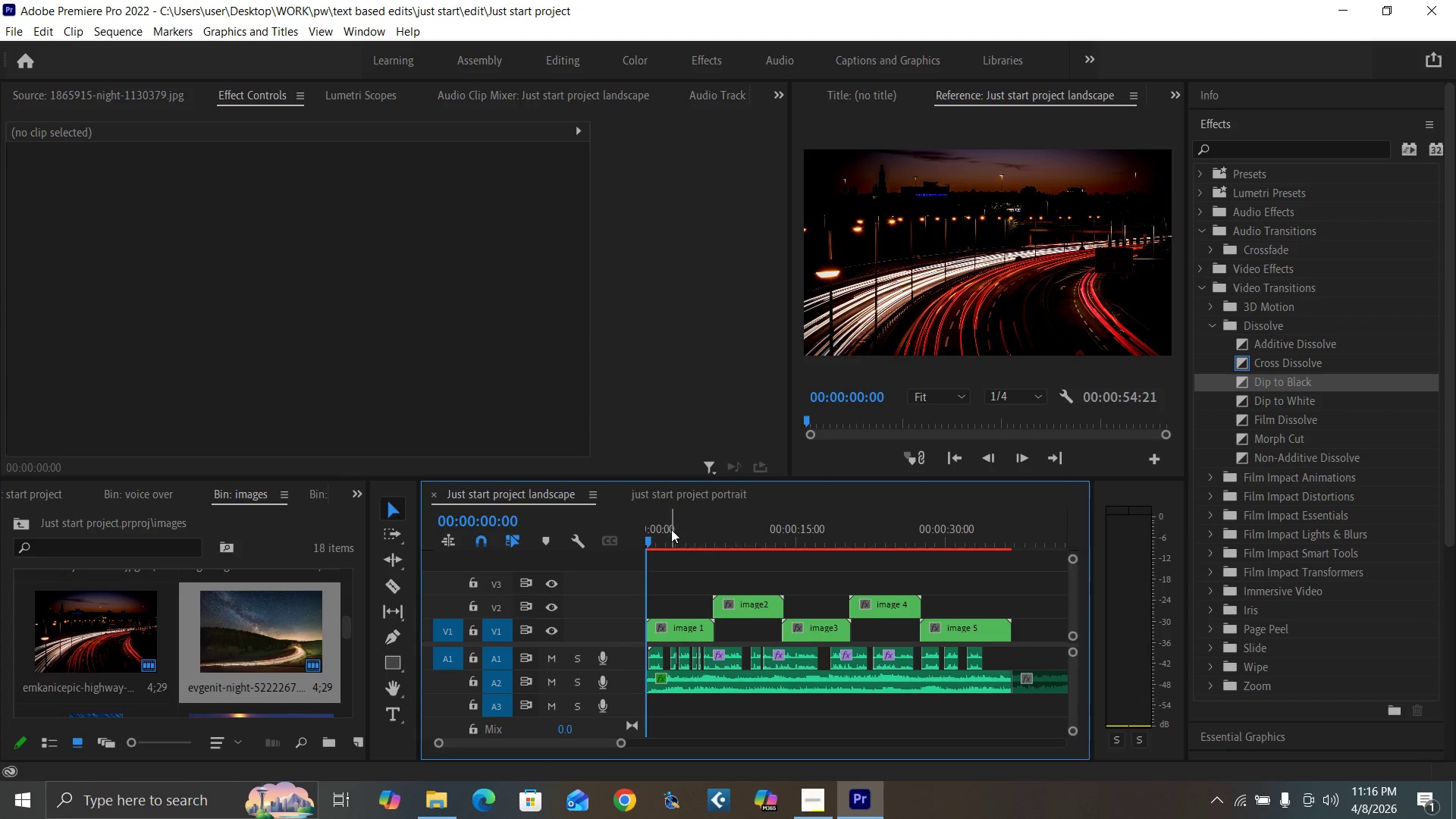 
left_click_drag(start_coordinate=[670, 538], to_coordinate=[639, 550])
 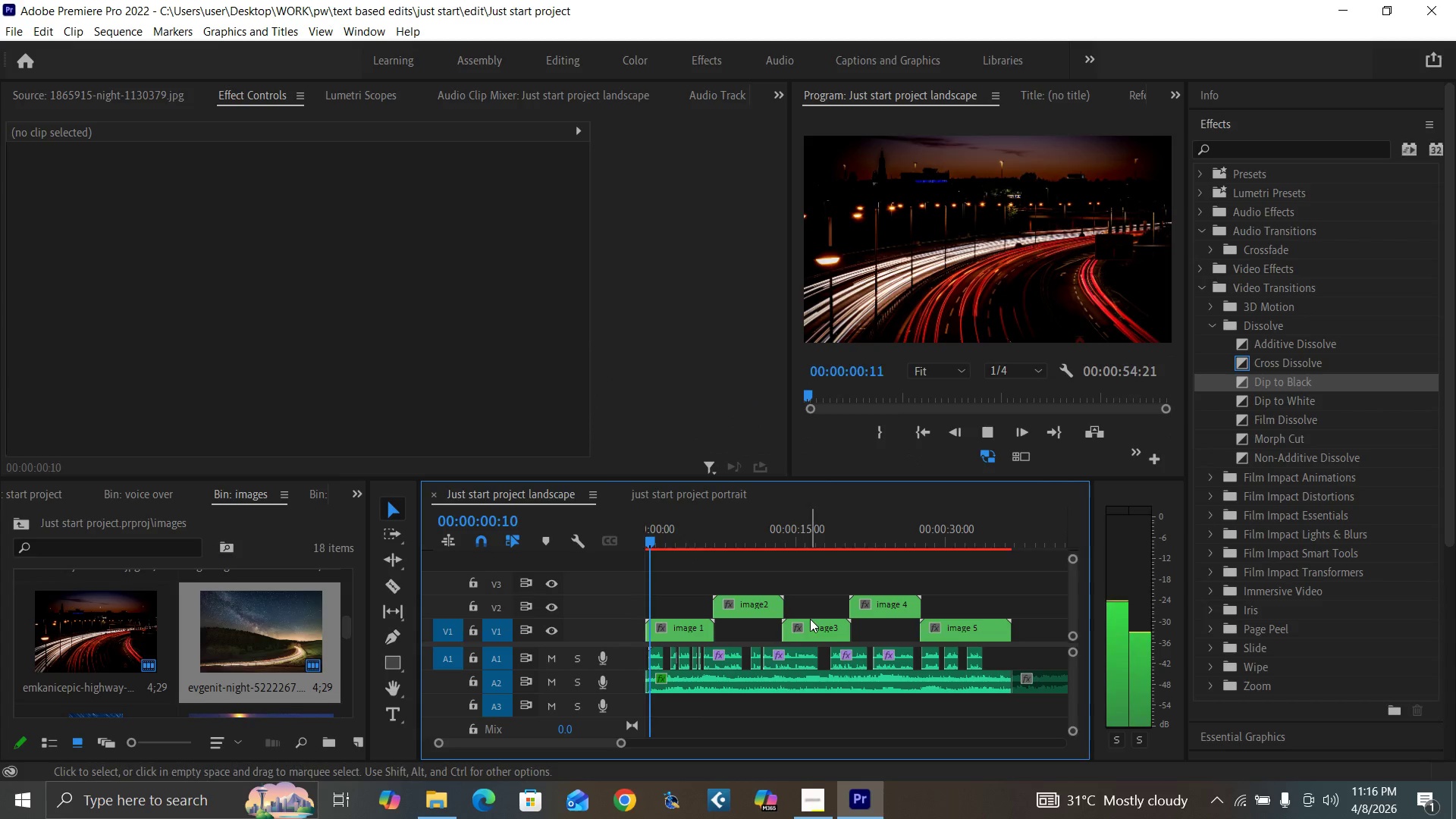 
key(Space)
 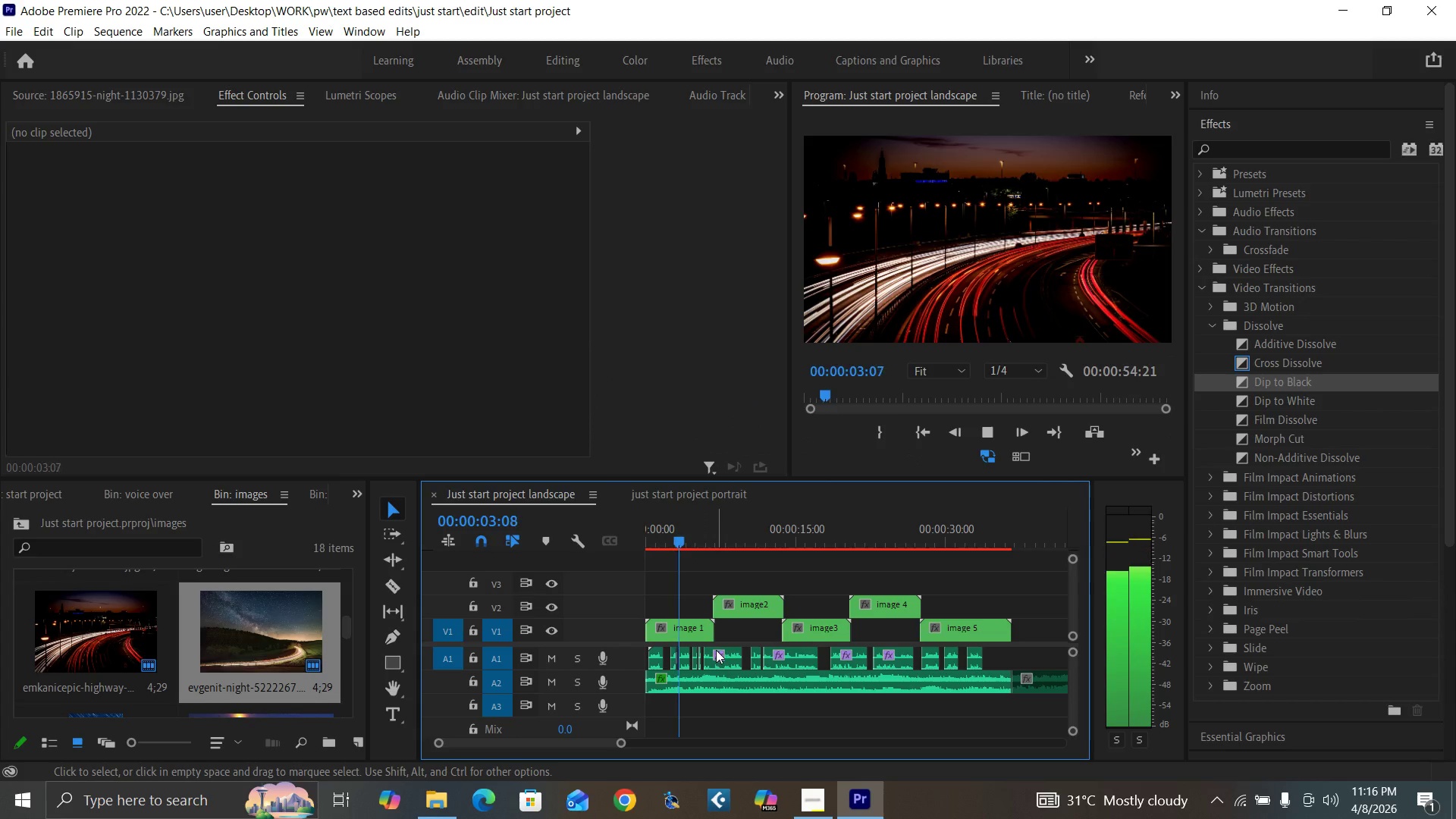 
wait(5.23)
 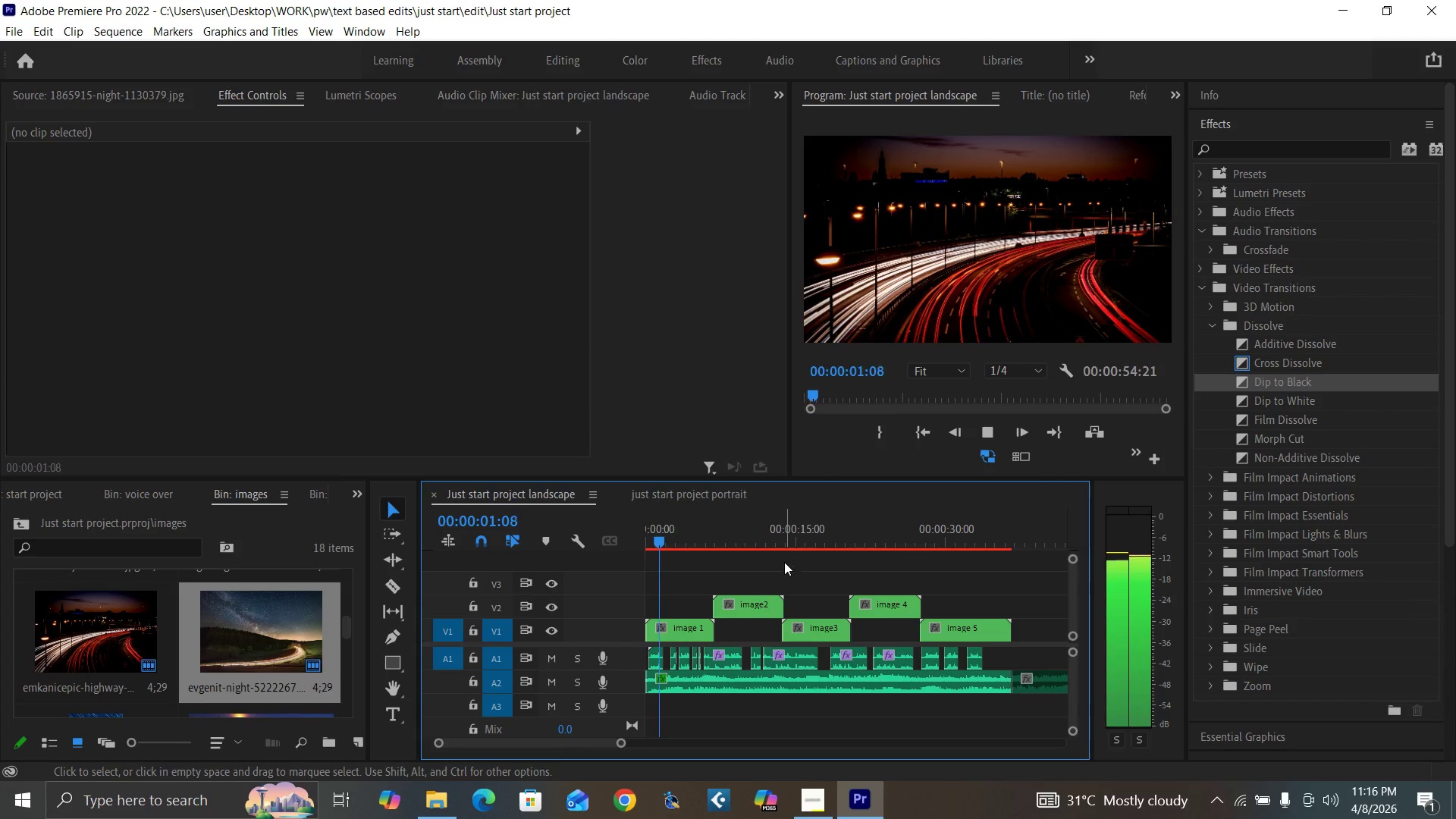 
key(Space)
 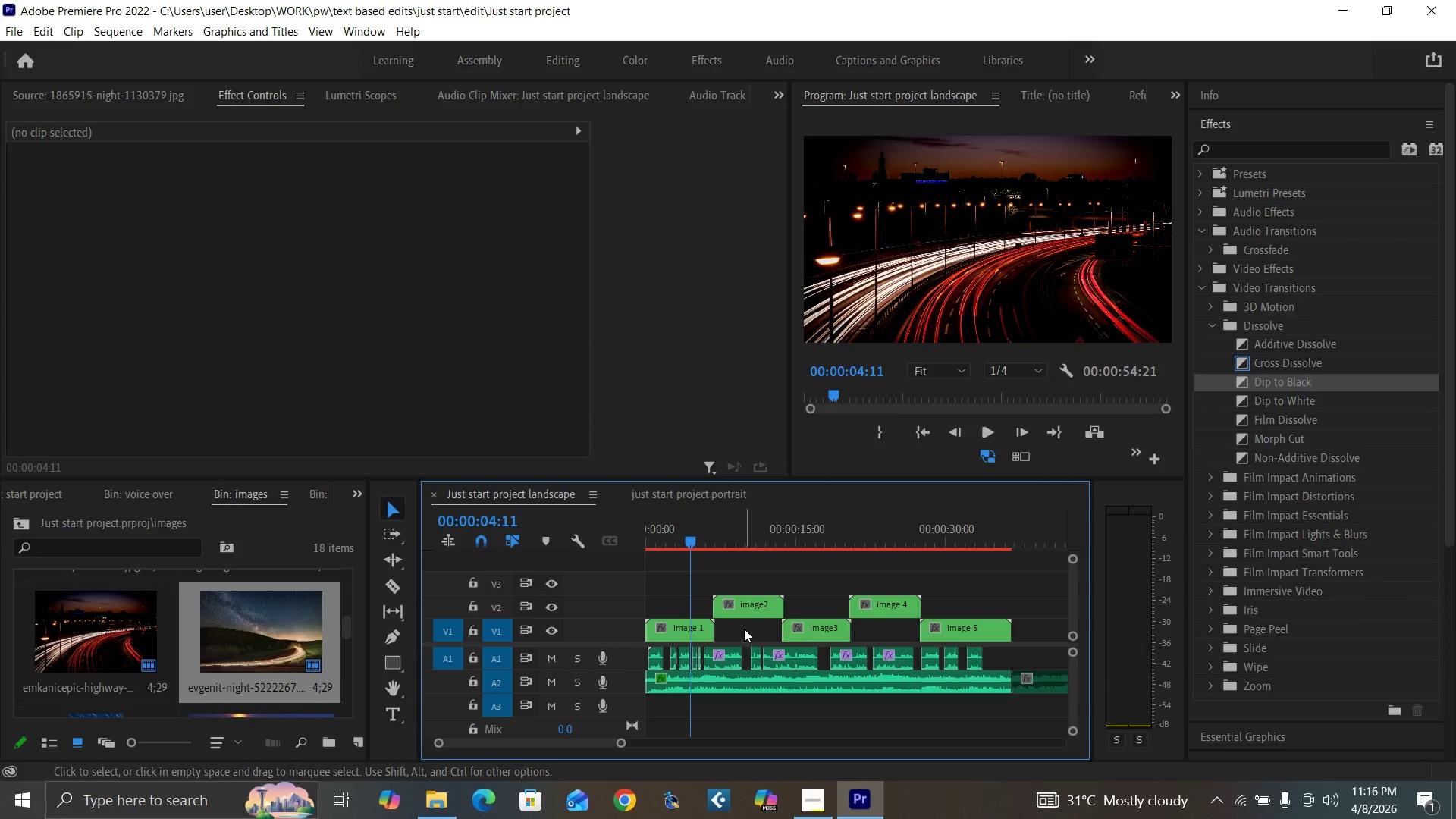 
key(Enter)
 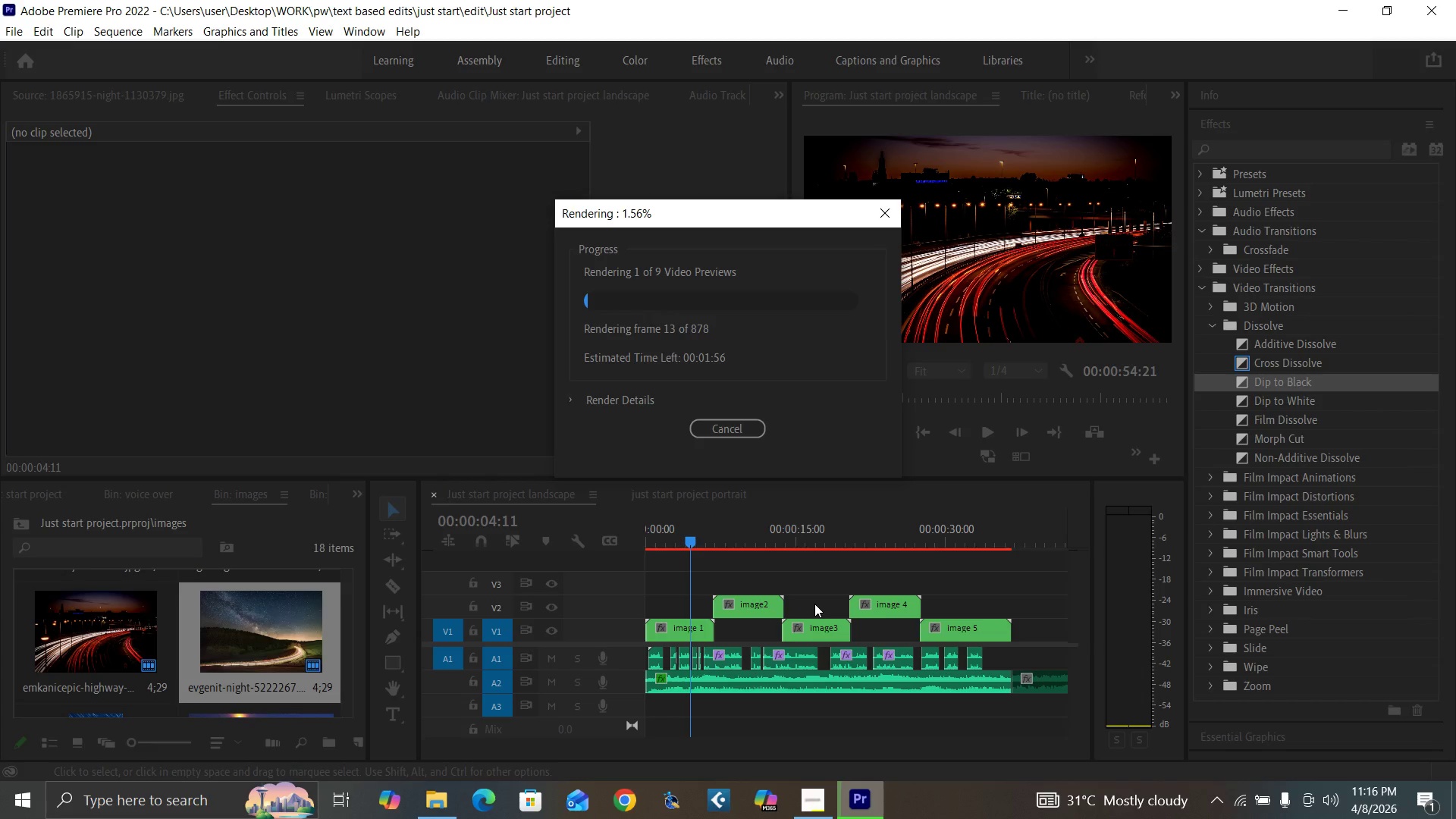 
wait(5.38)
 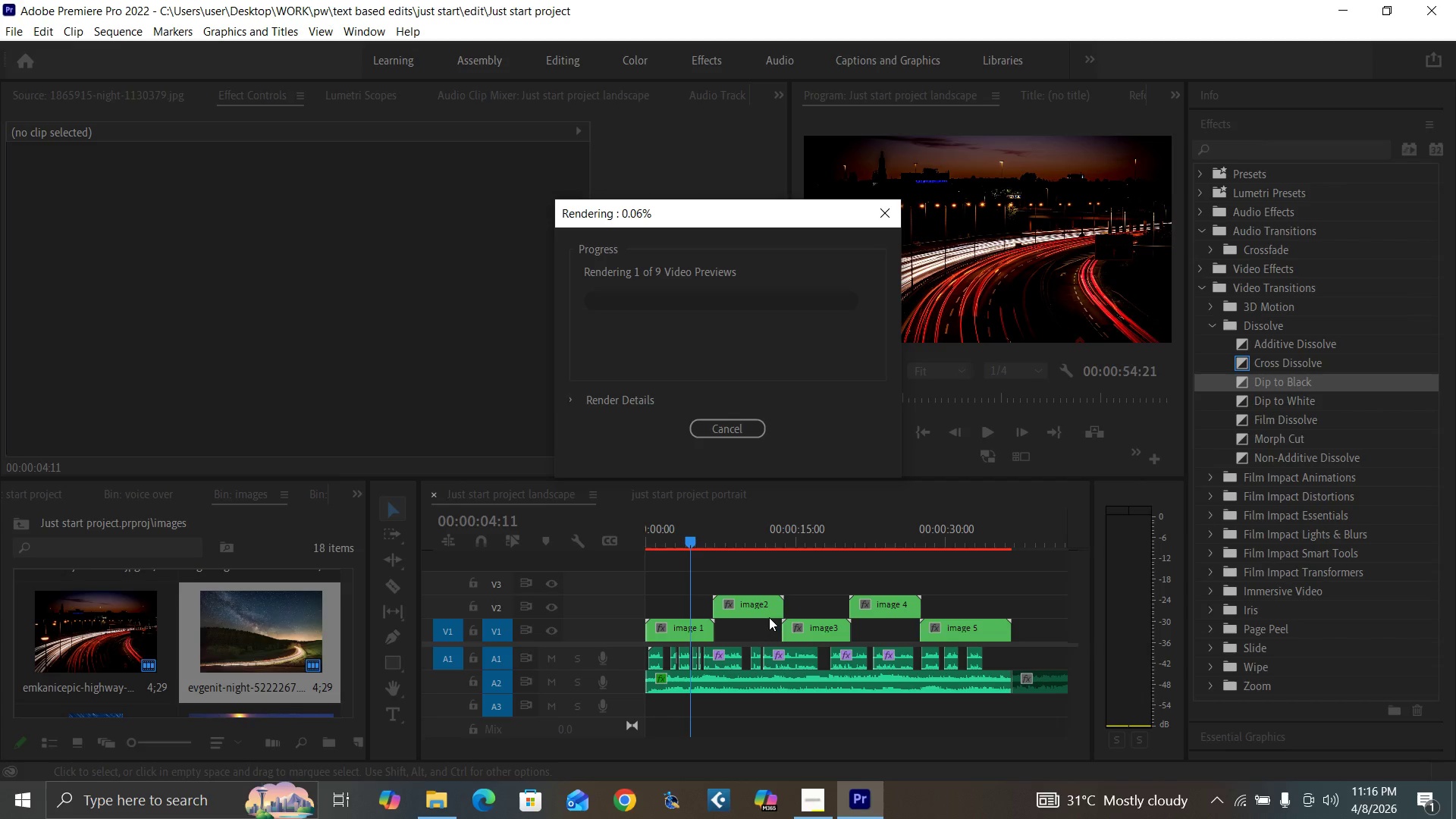 
left_click([930, 504])
 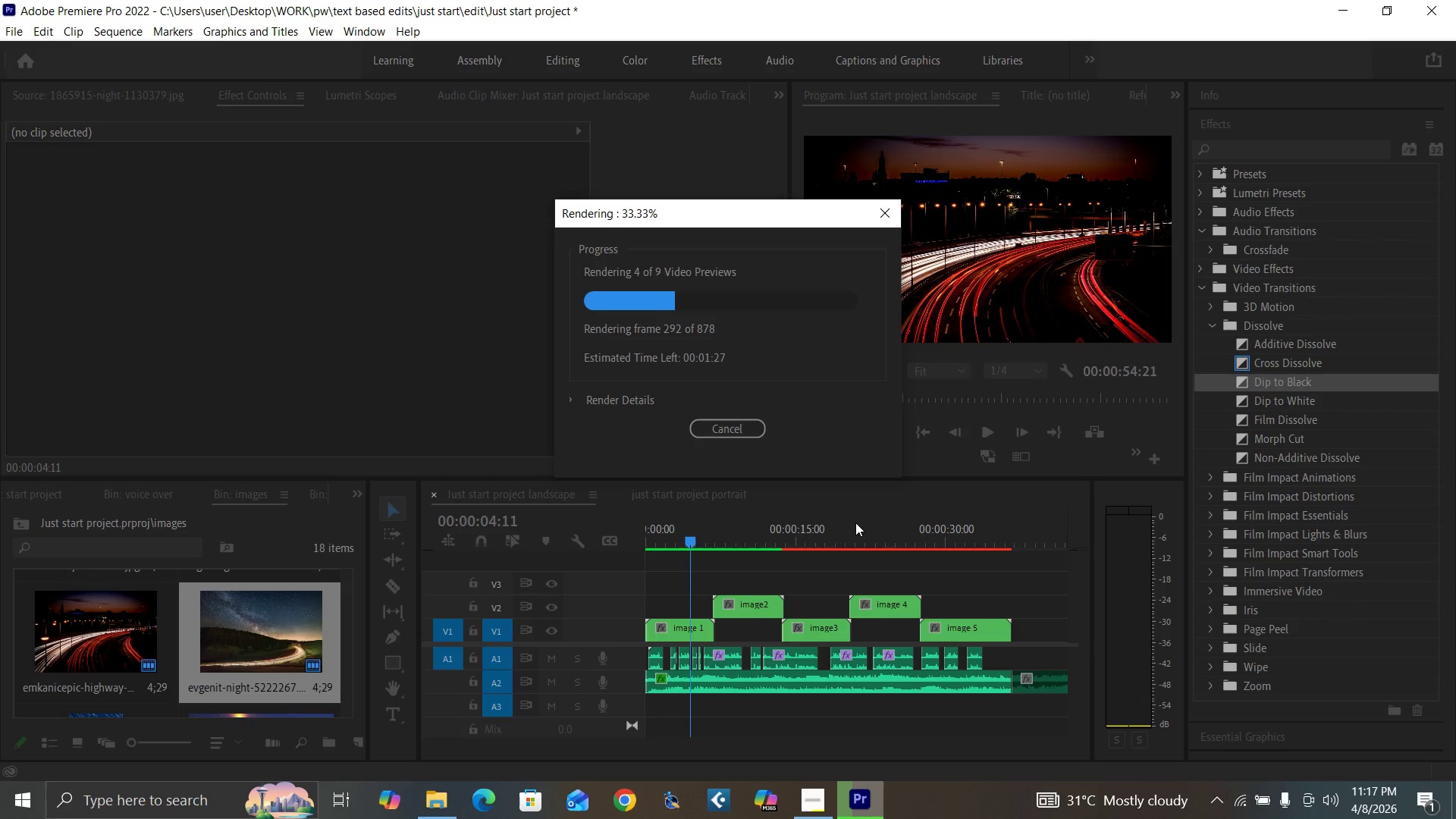 
wait(48.95)
 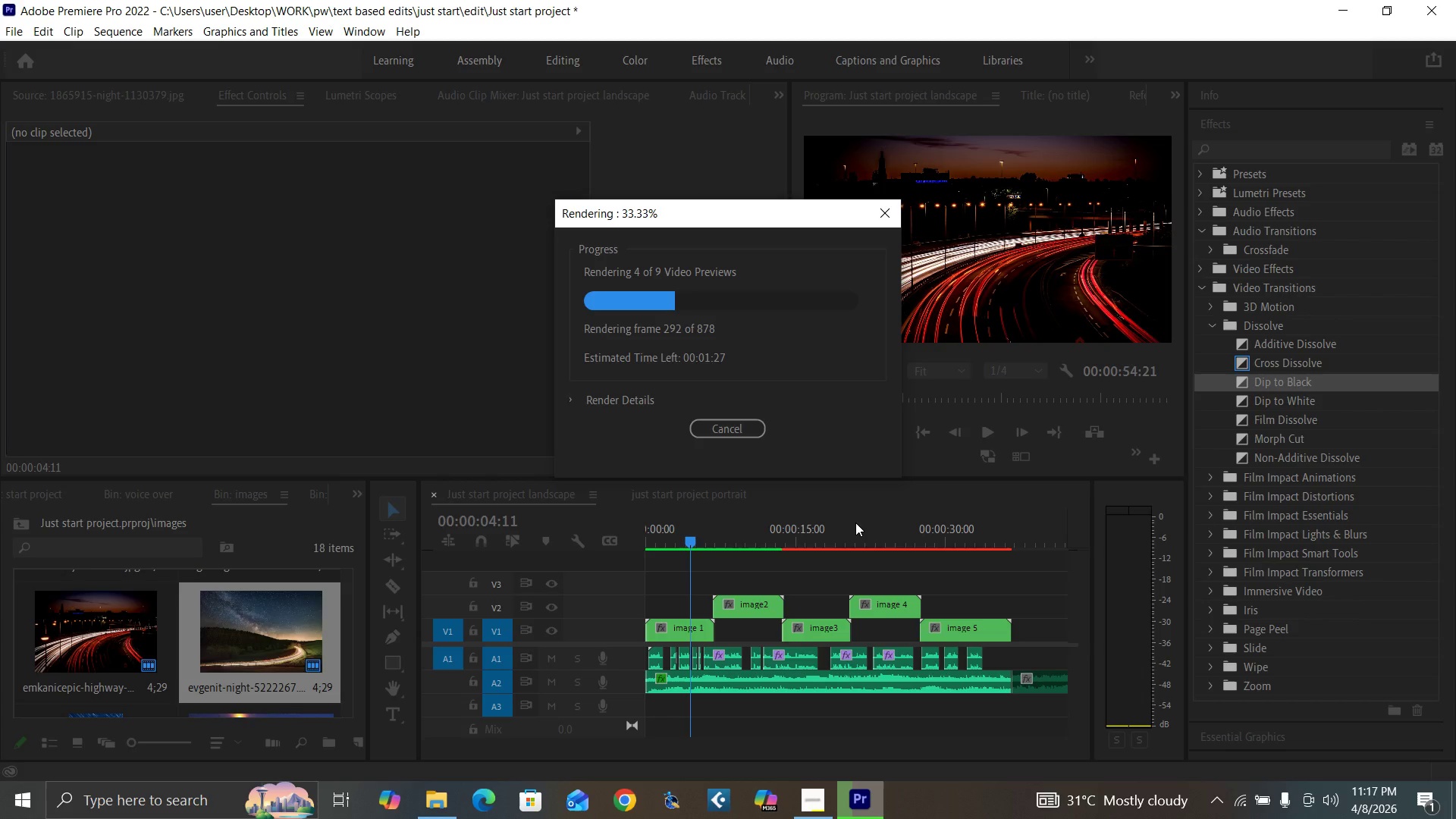 
left_click([846, 486])
 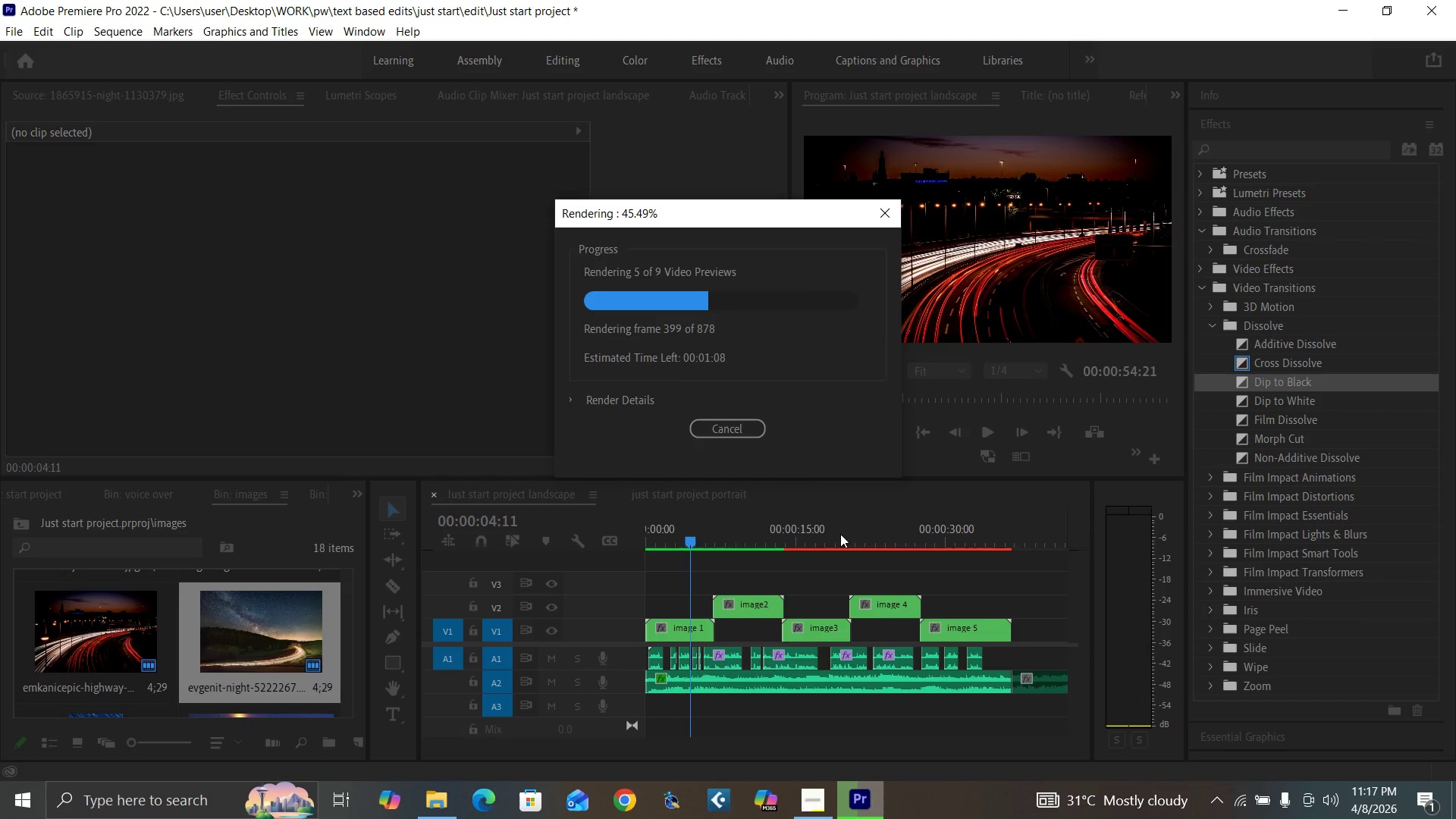 
wait(11.19)
 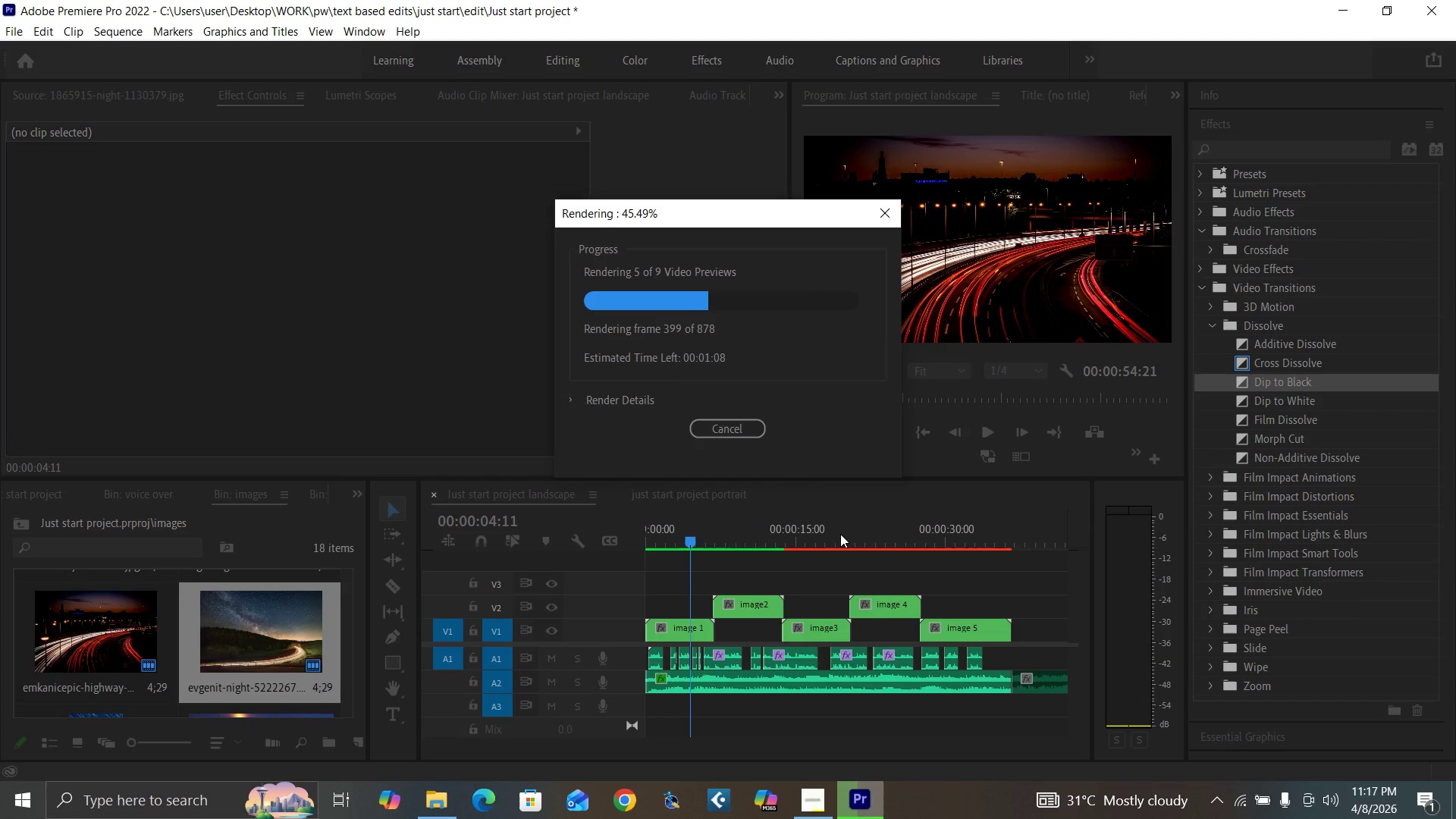 
left_click([870, 494])
 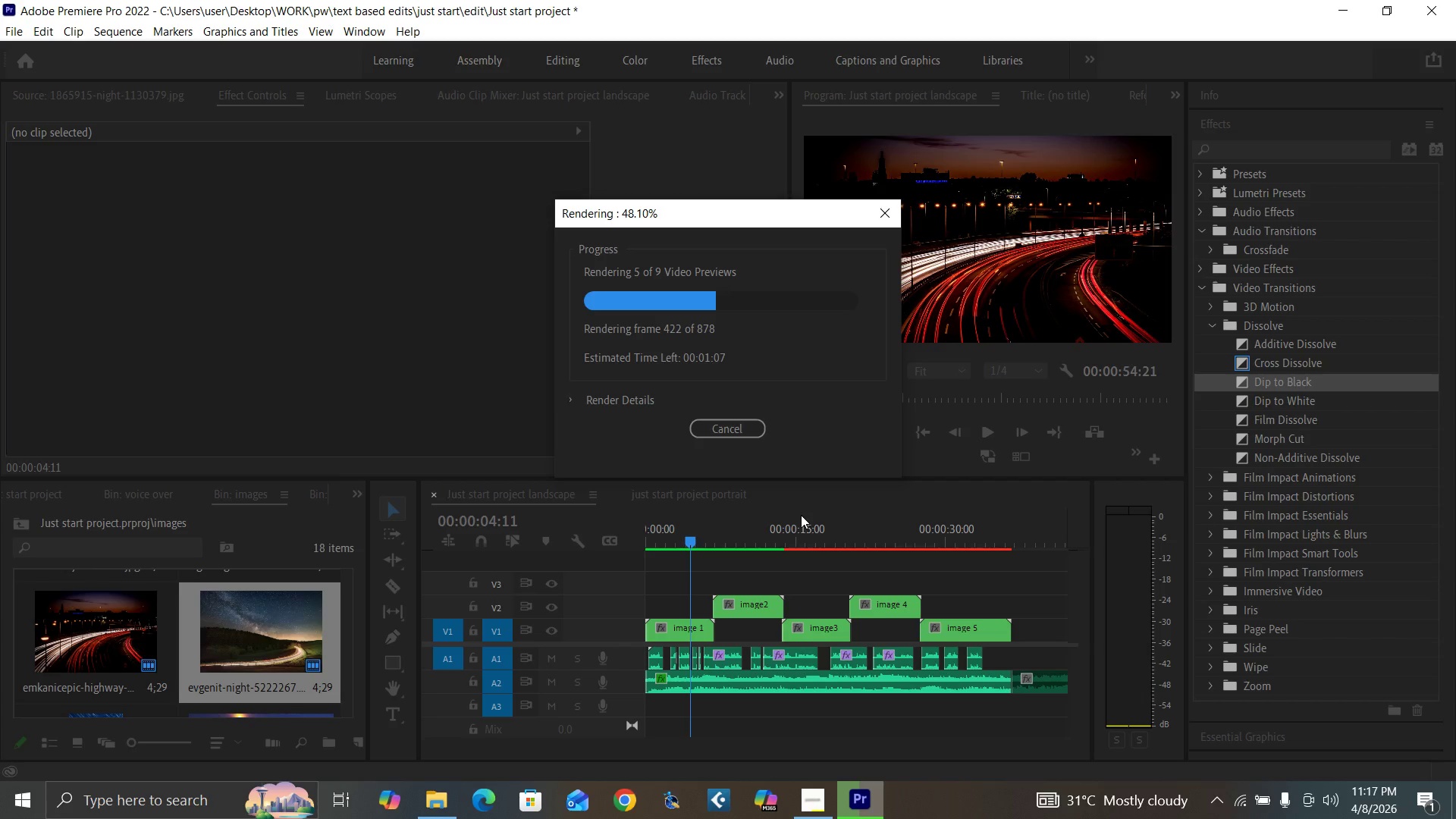 
left_click([845, 491])
 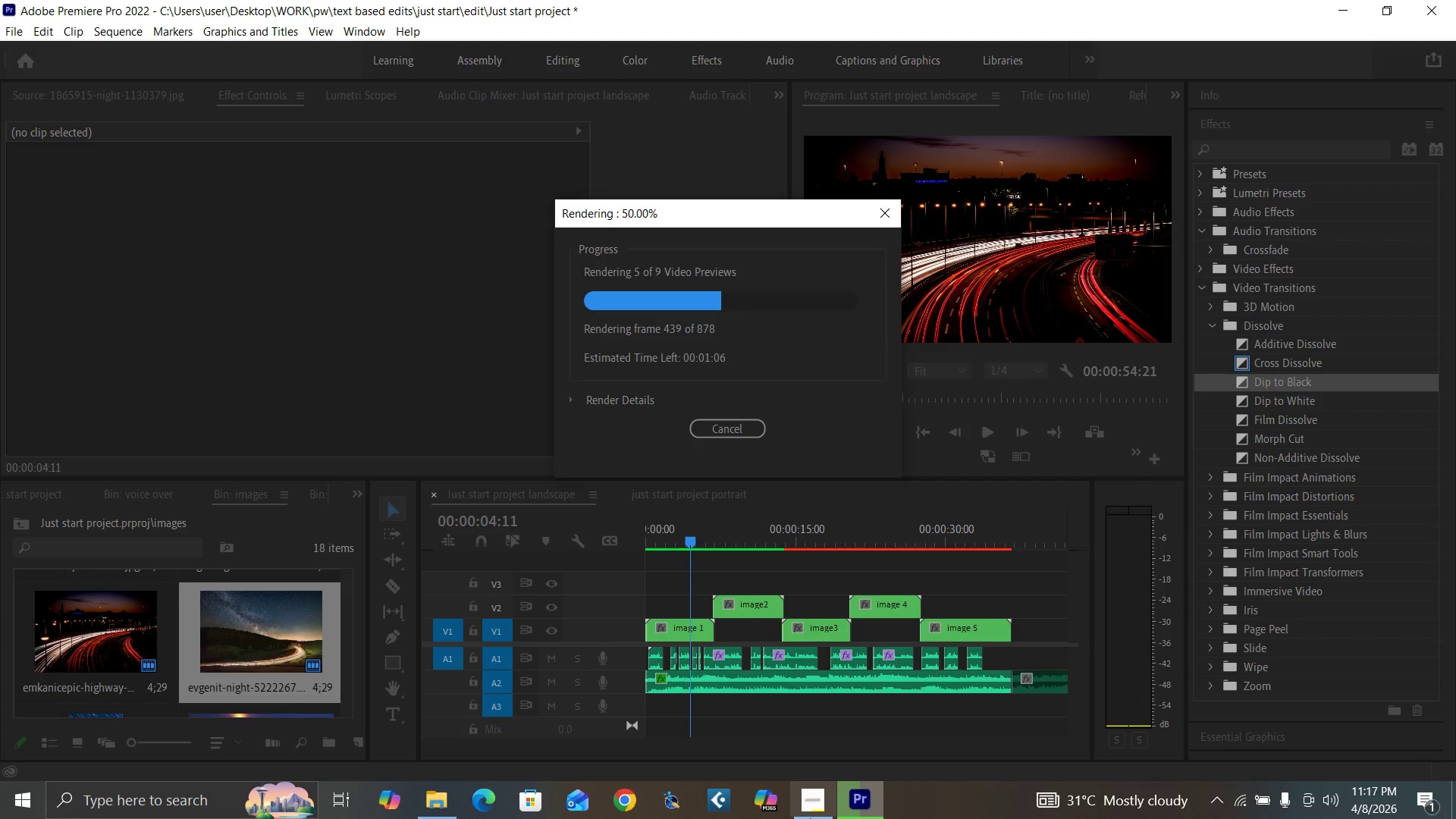 
left_click([801, 754])